 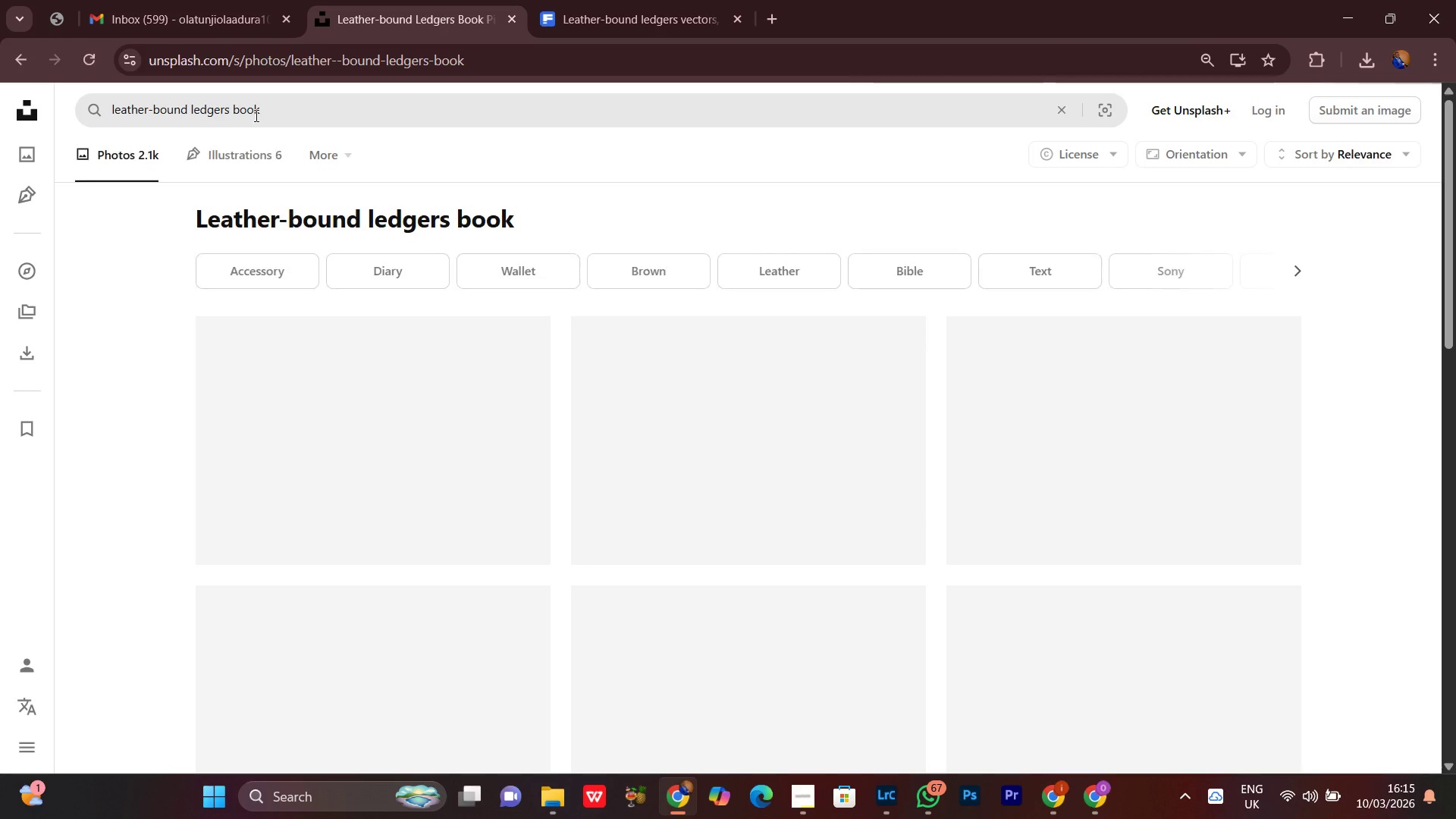 
scroll: coordinate [1389, 492], scroll_direction: down, amount: 14.0
 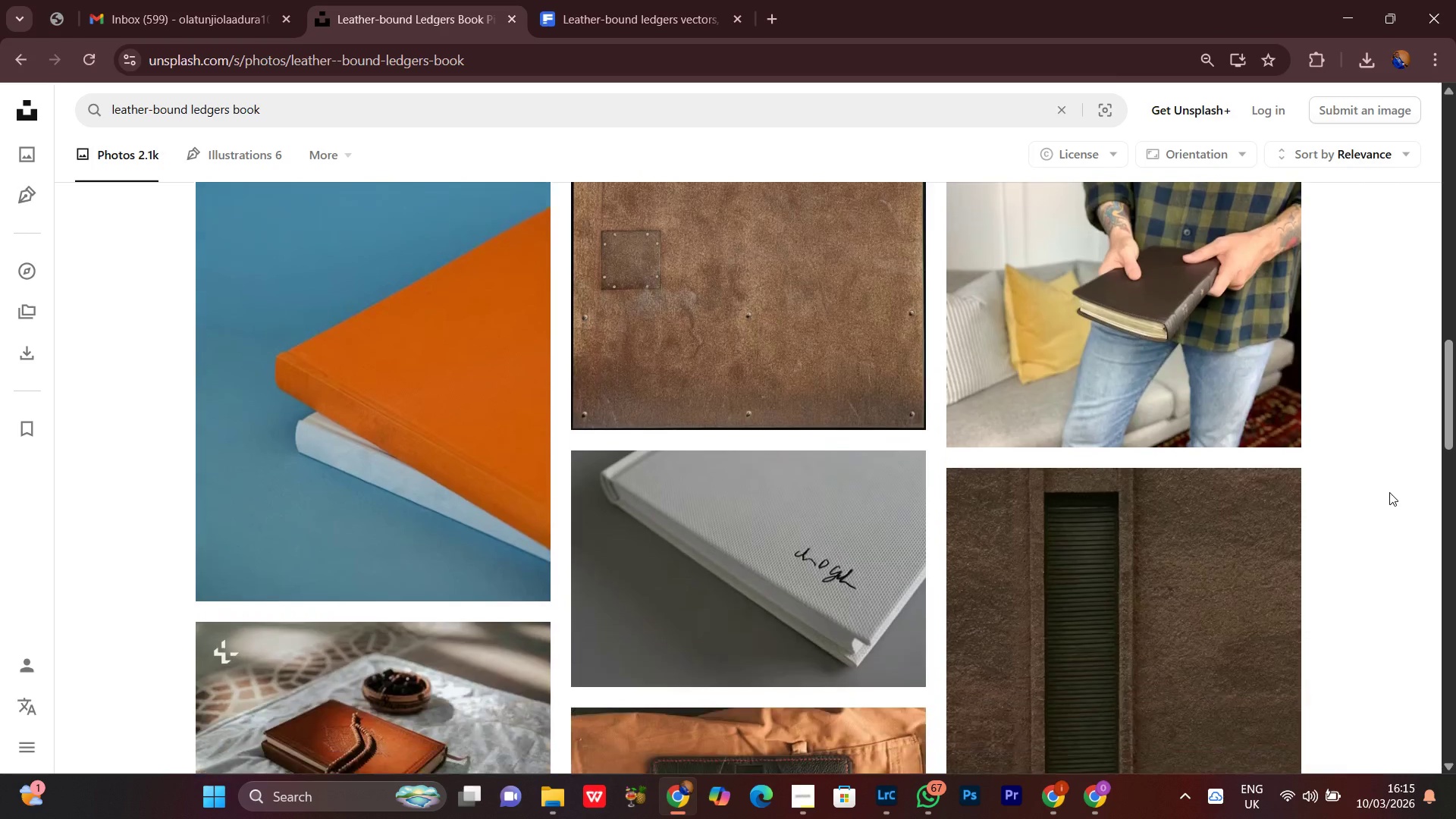 
left_click([1389, 492])
 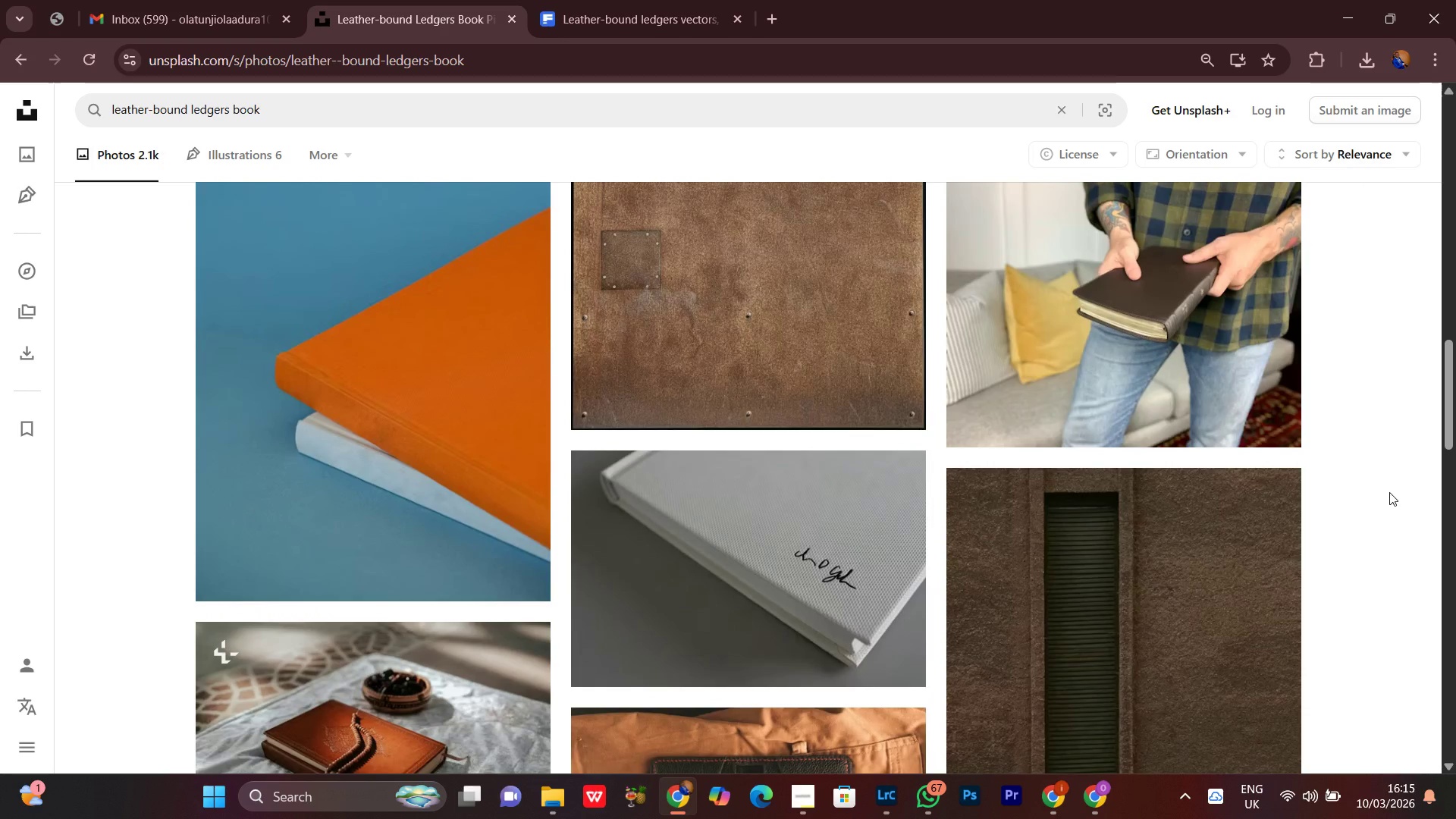 
scroll: coordinate [1389, 492], scroll_direction: down, amount: 4.0
 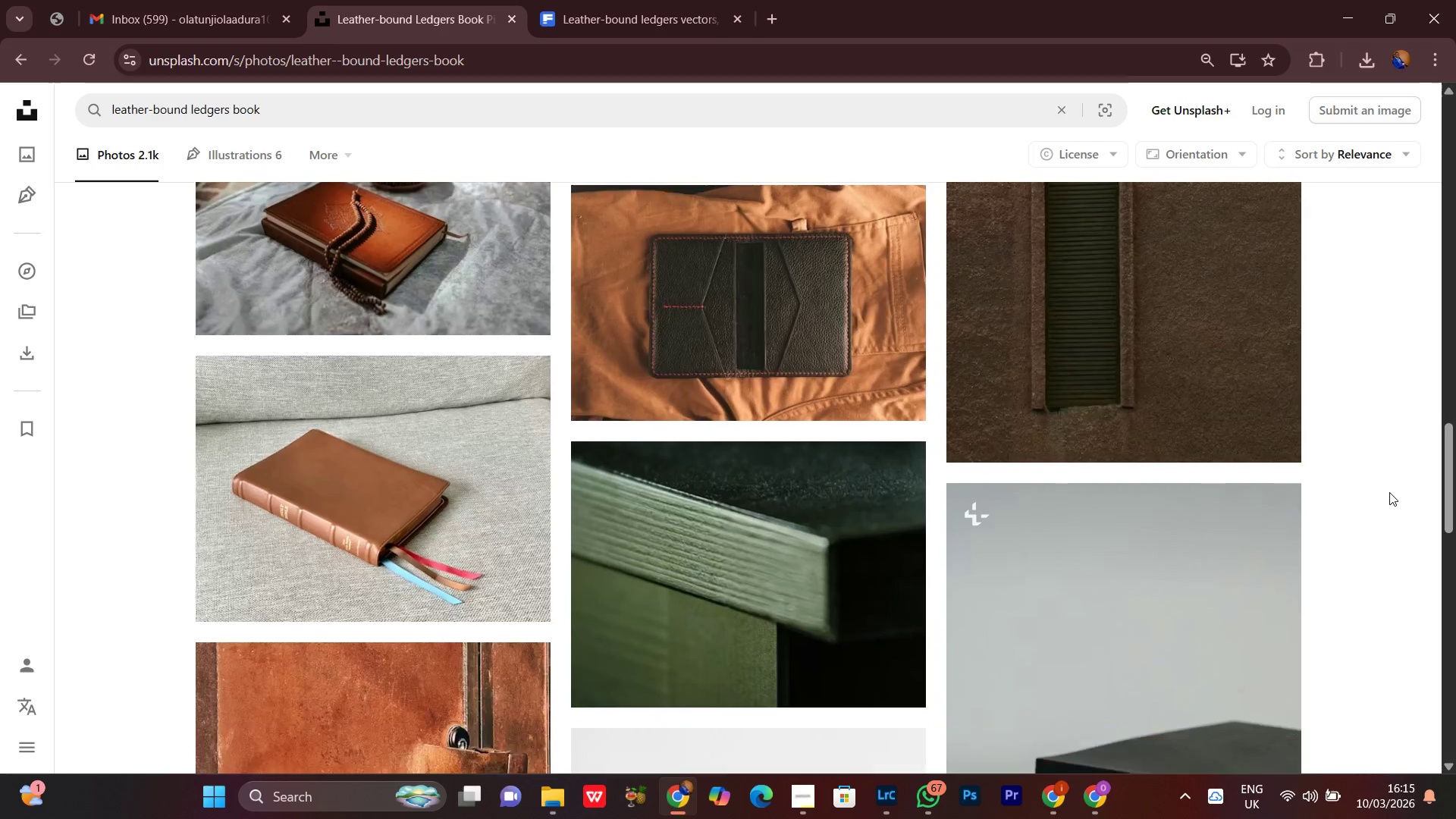 
scroll: coordinate [1389, 492], scroll_direction: up, amount: 2.0
 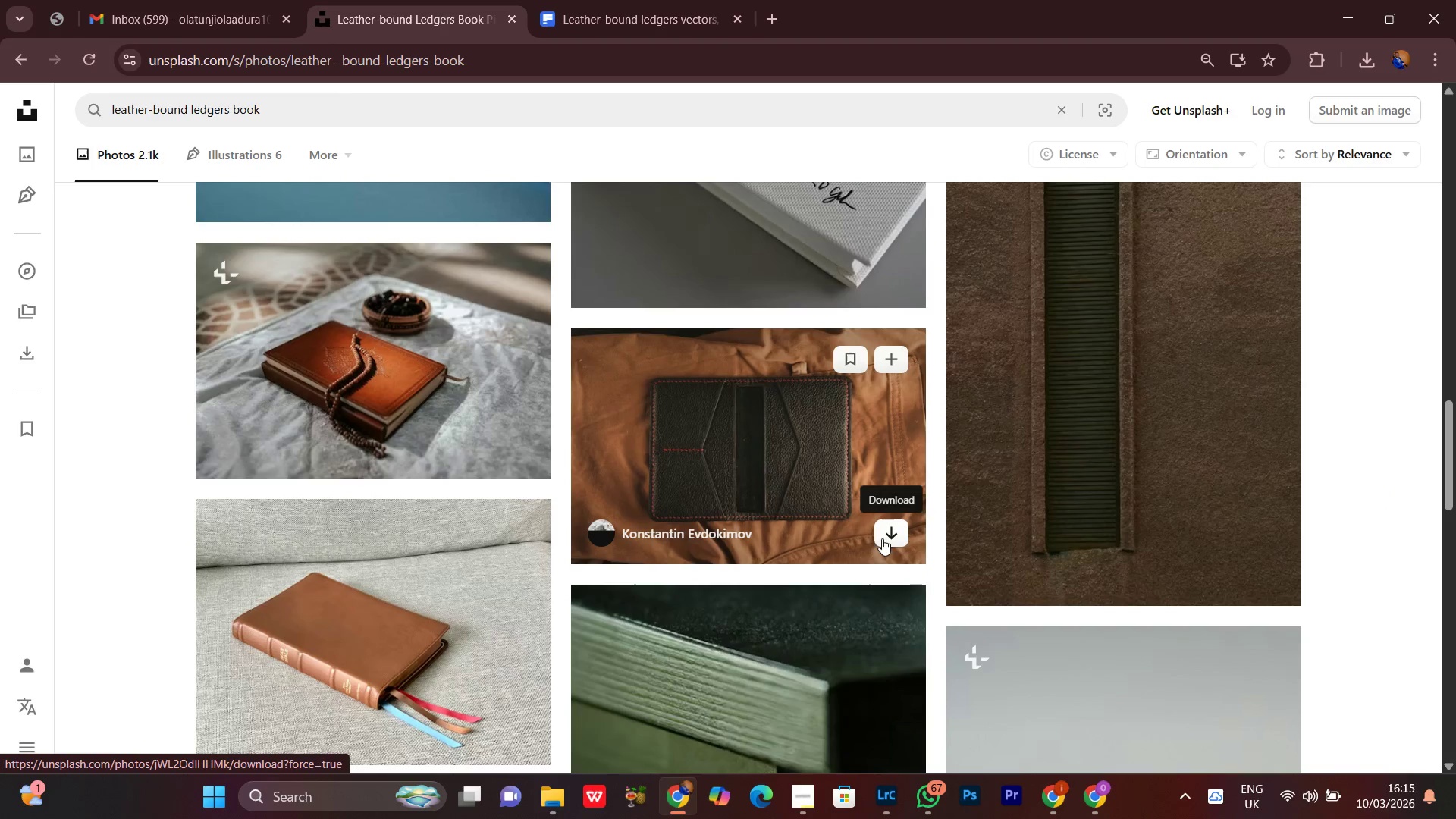 
left_click([887, 538])
 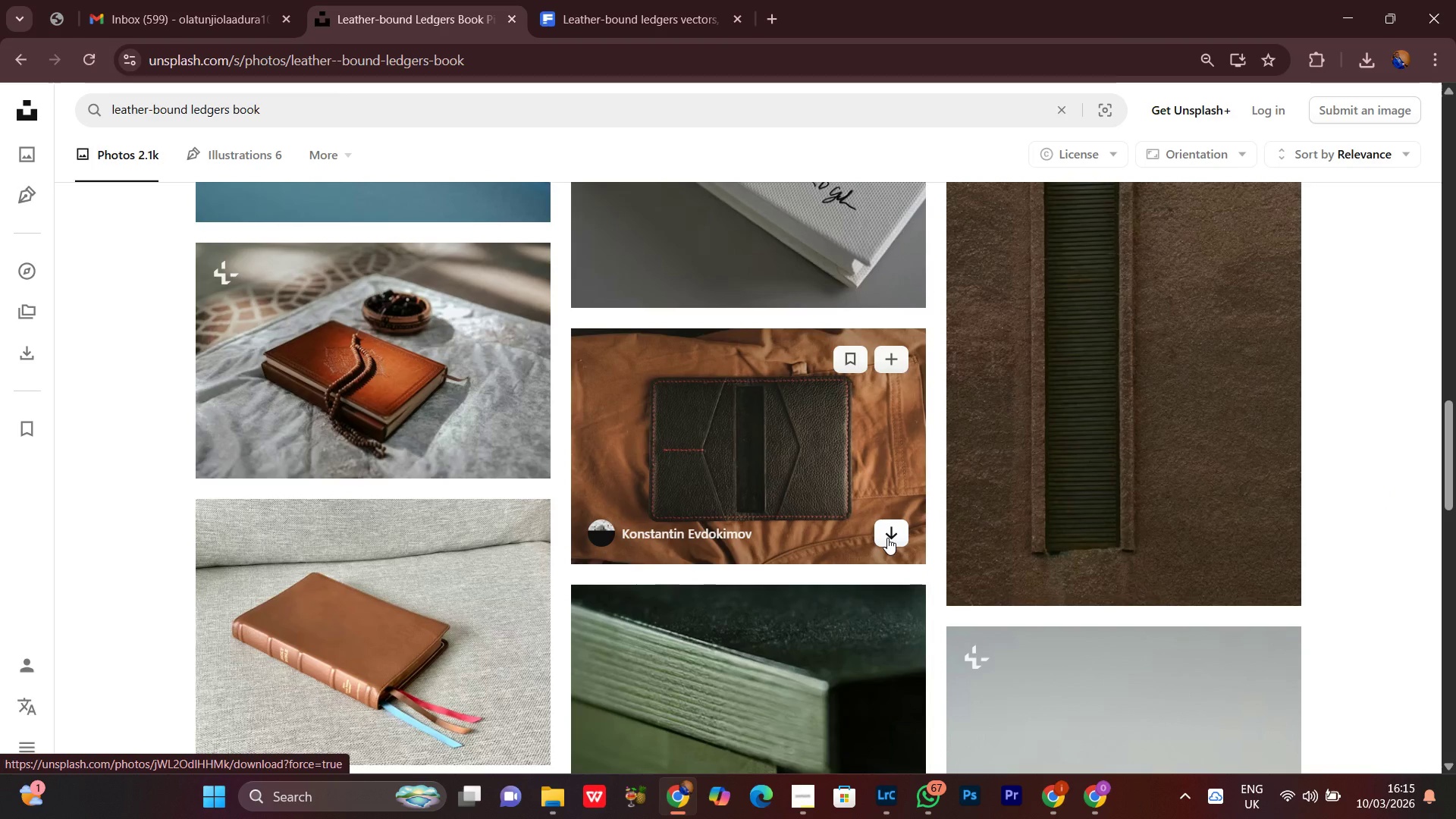 
left_click_drag(start_coordinate=[887, 538], to_coordinate=[880, 539])
 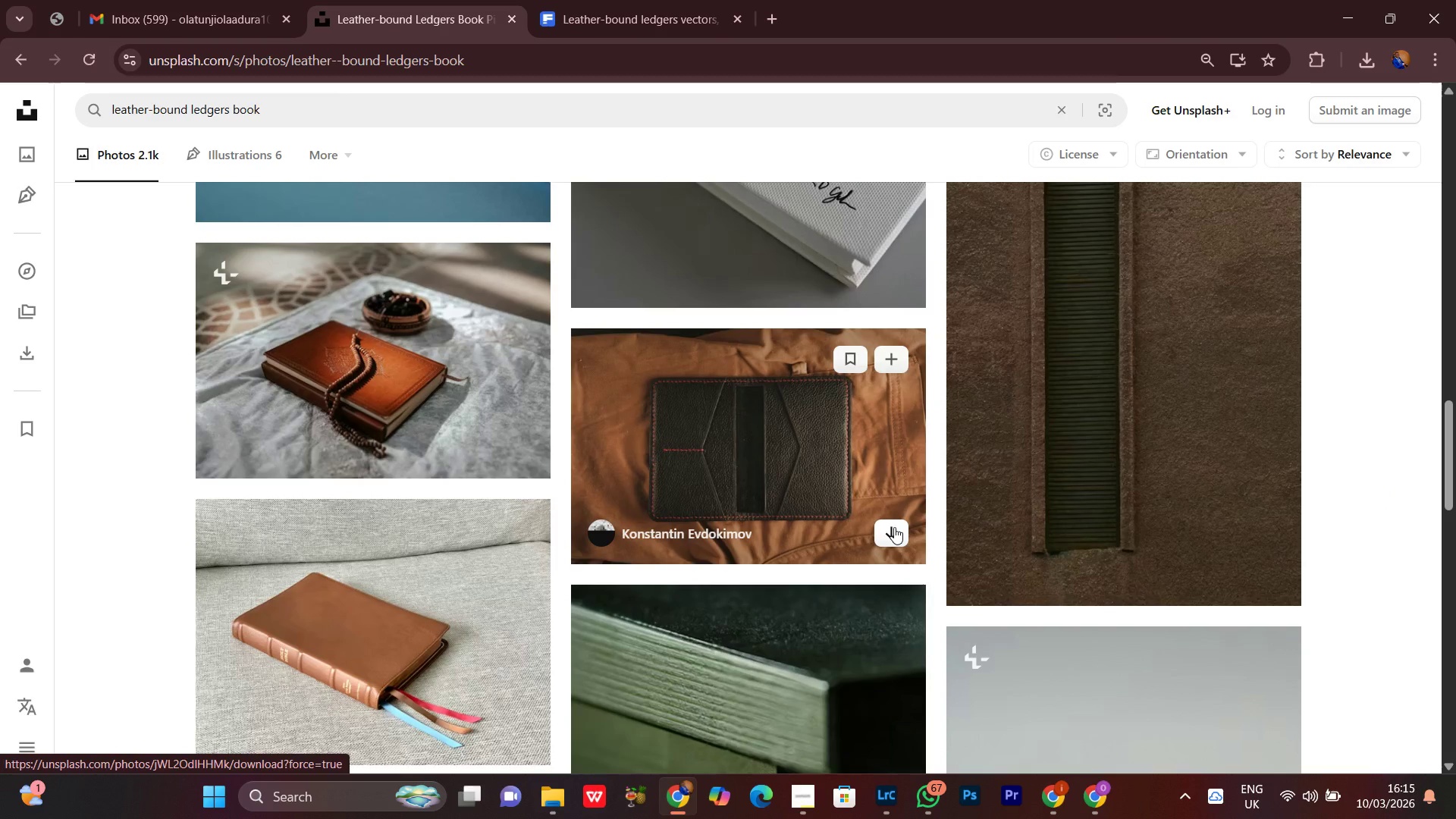 
left_click([894, 527])
 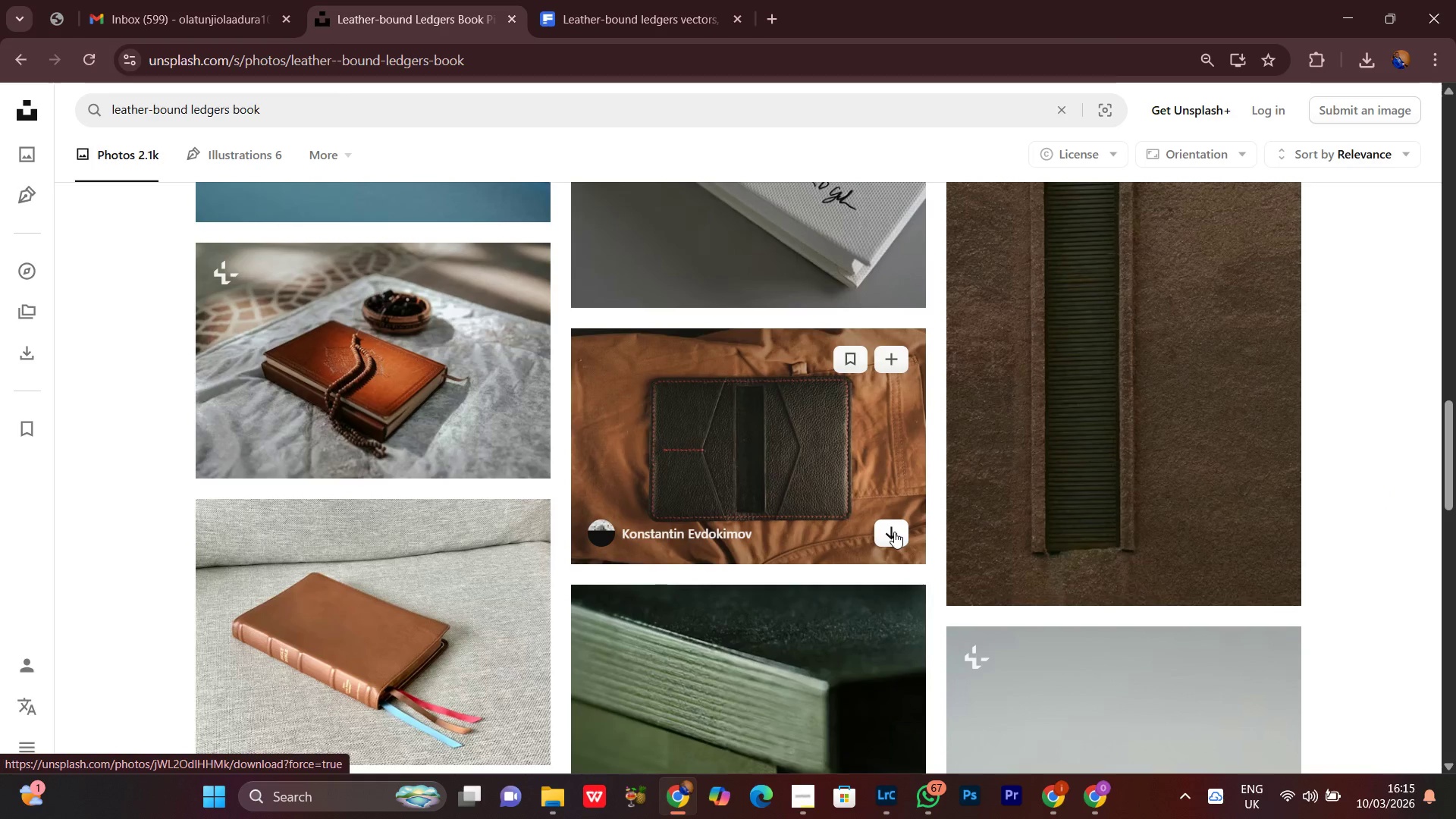 
left_click([894, 534])
 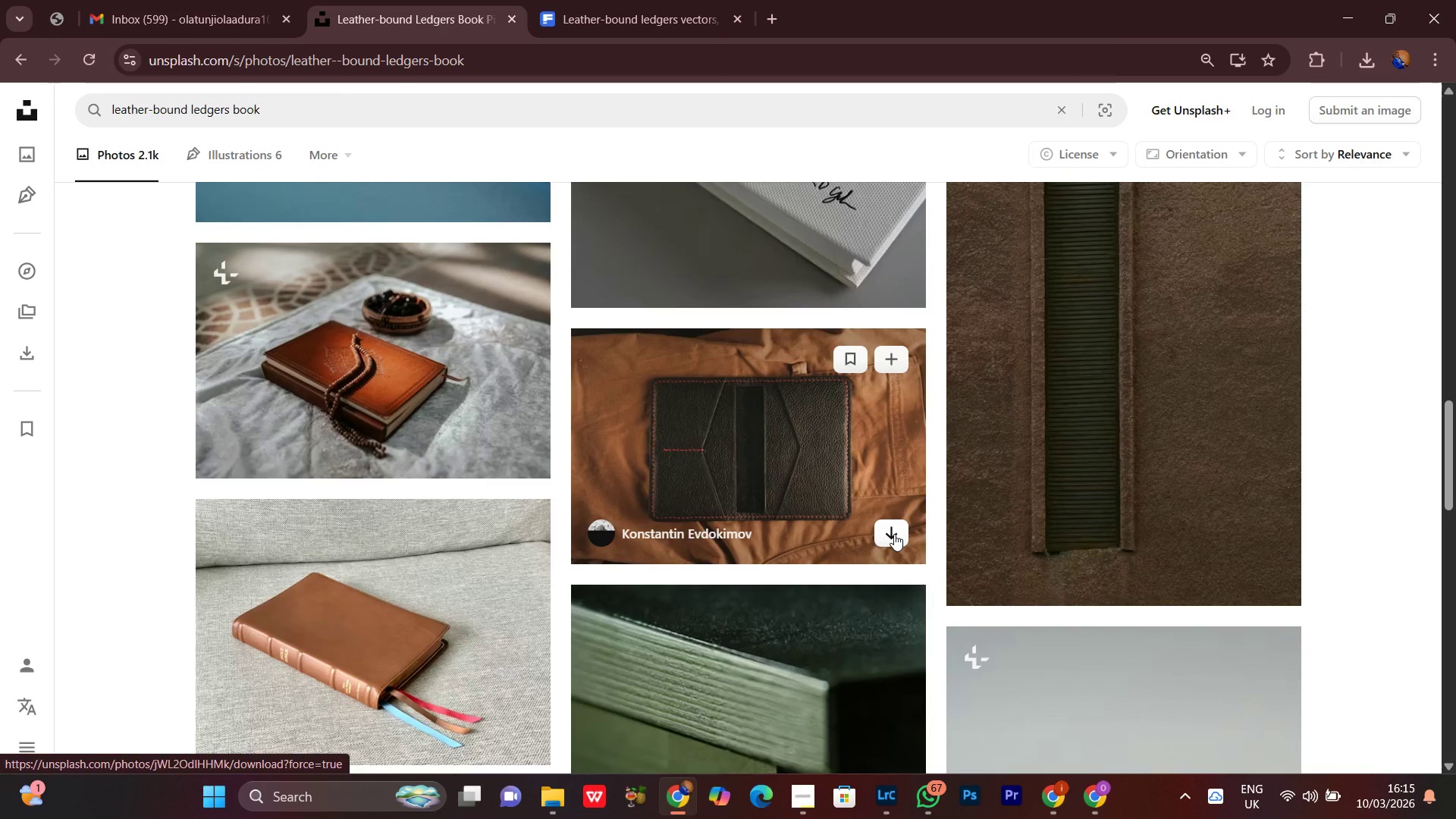 
double_click([894, 534])
 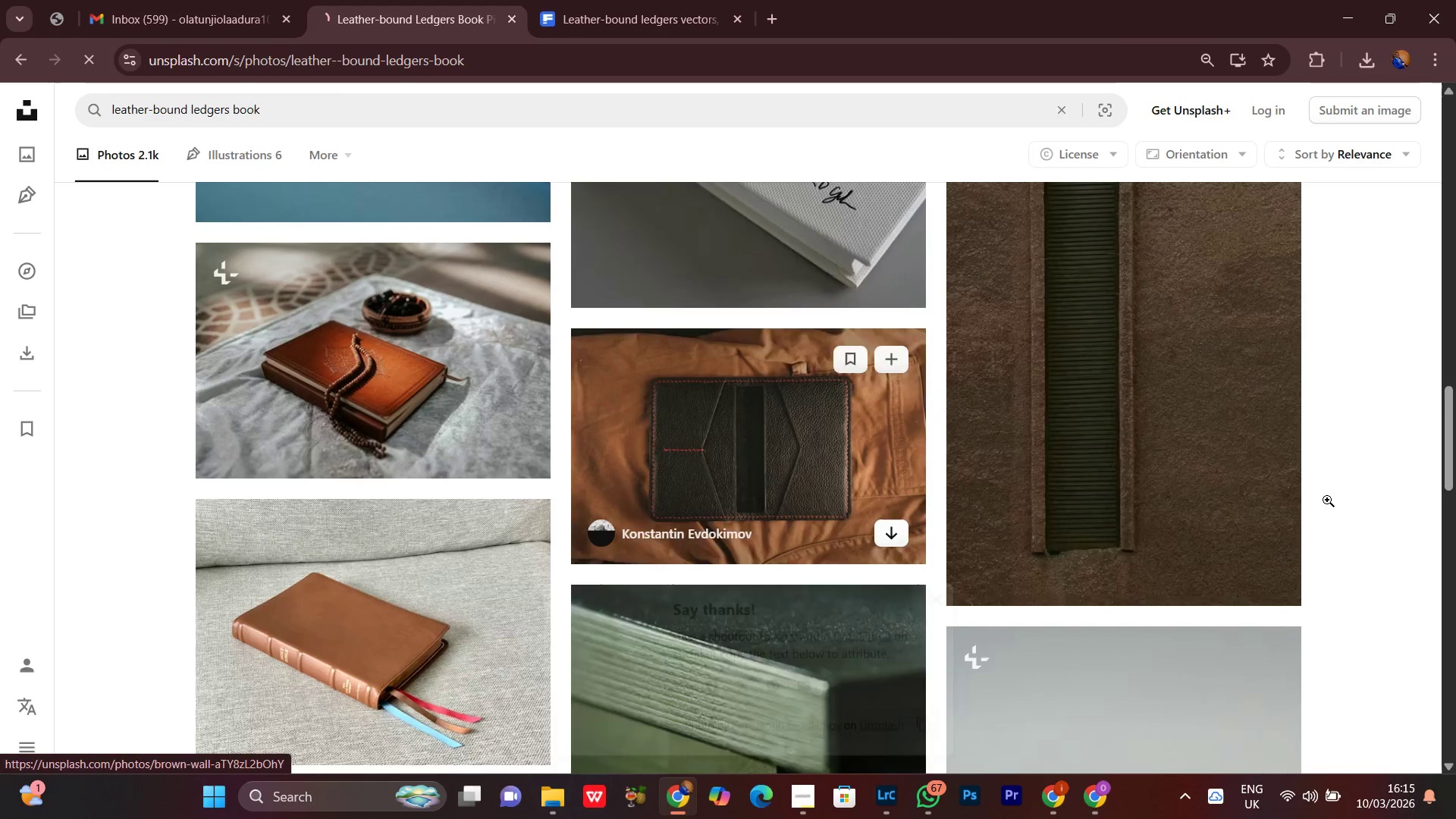 
scroll: coordinate [1429, 540], scroll_direction: down, amount: 5.0
 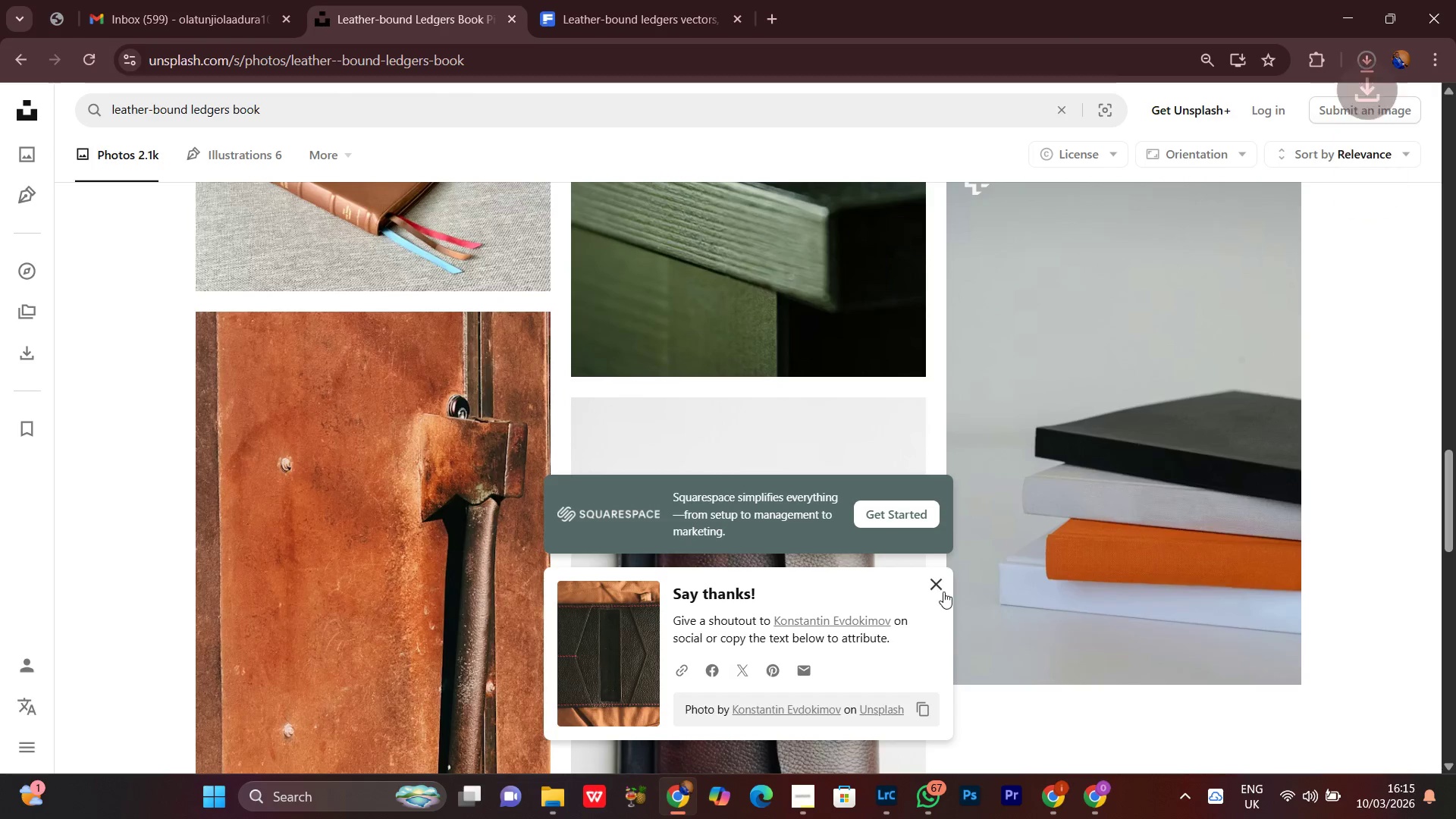 
left_click([935, 574])
 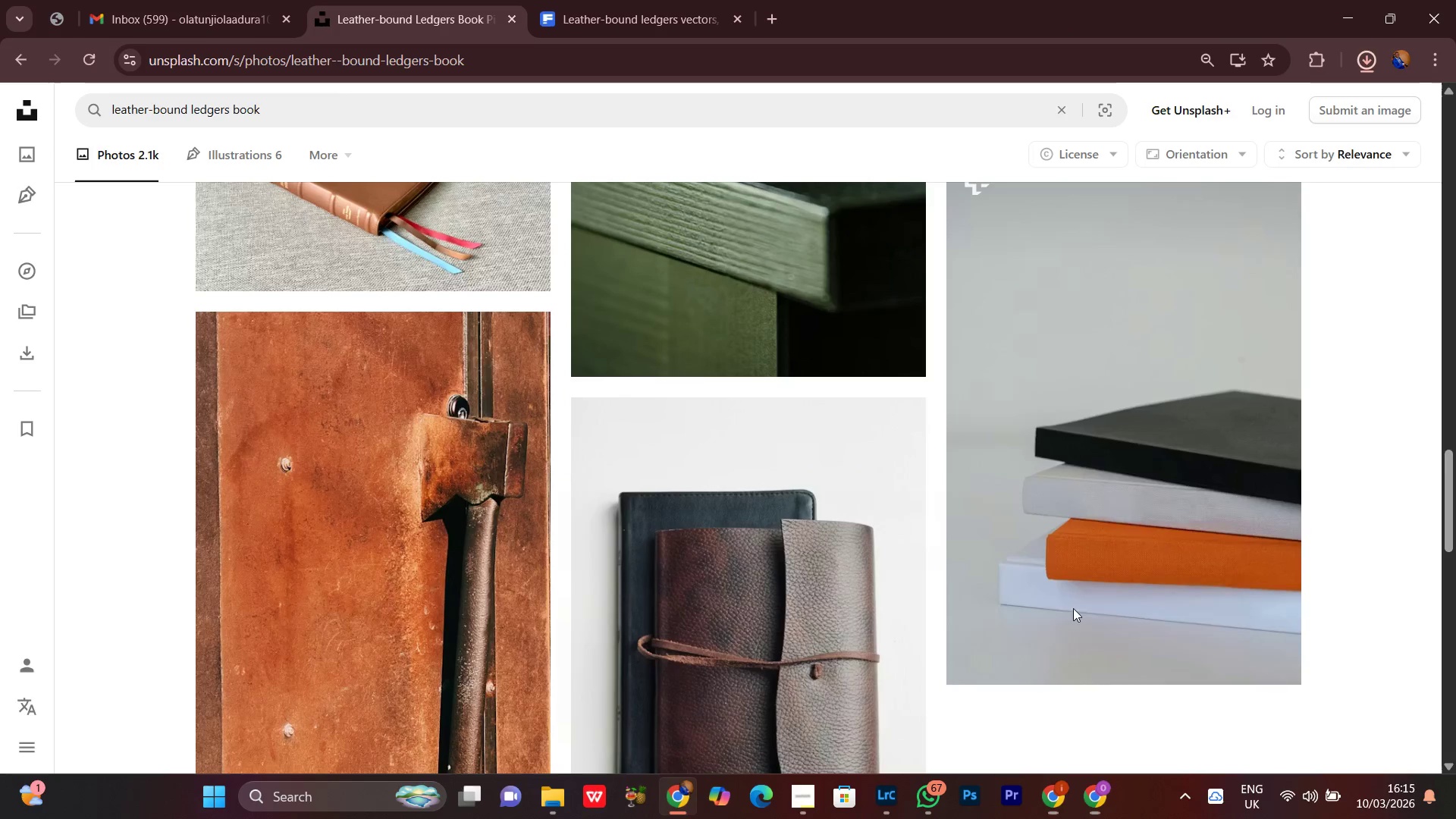 
scroll: coordinate [1455, 538], scroll_direction: down, amount: 13.0
 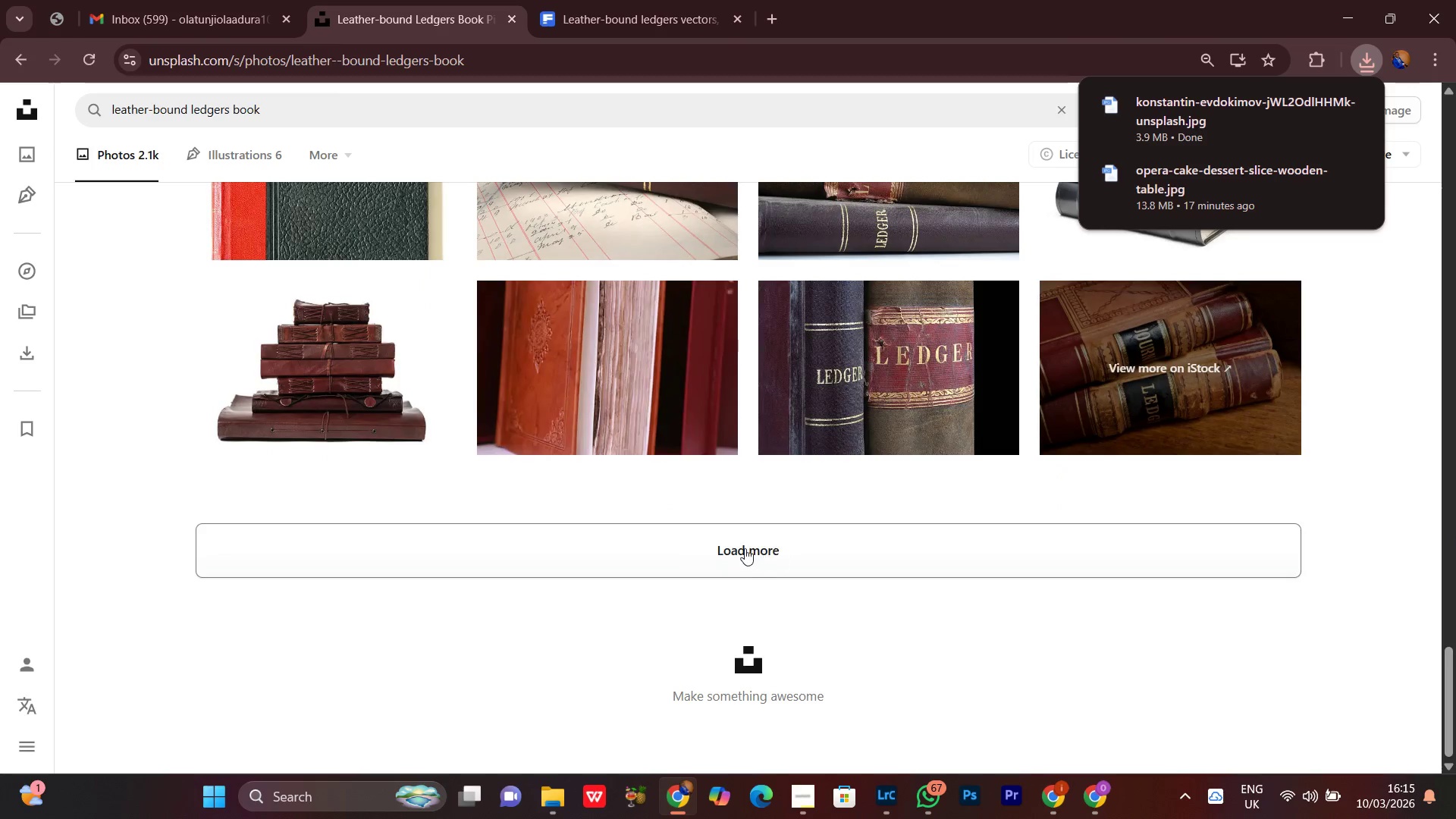 
left_click([740, 548])
 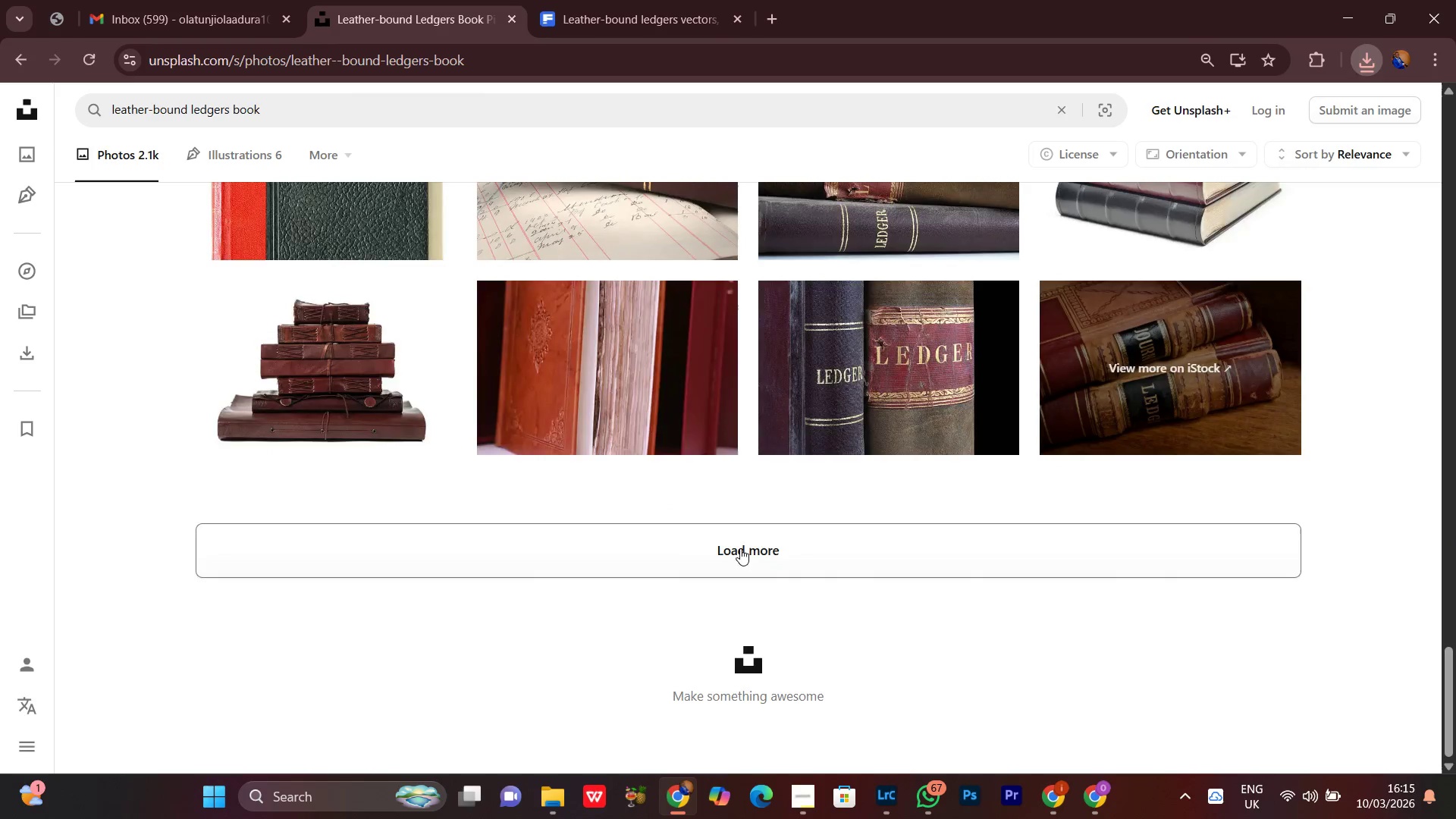 
left_click([740, 548])
 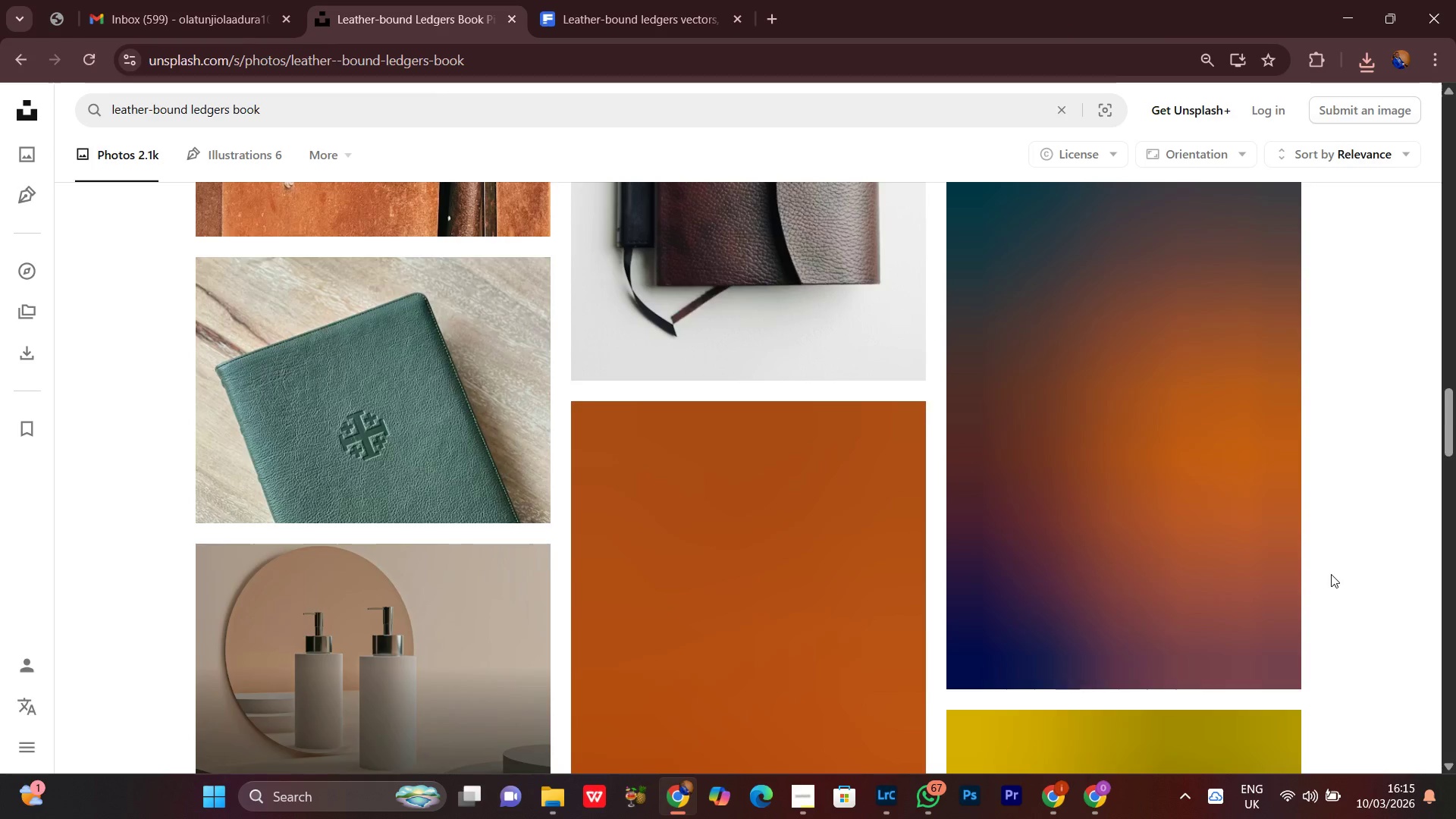 
scroll: coordinate [1345, 538], scroll_direction: down, amount: 5.0
 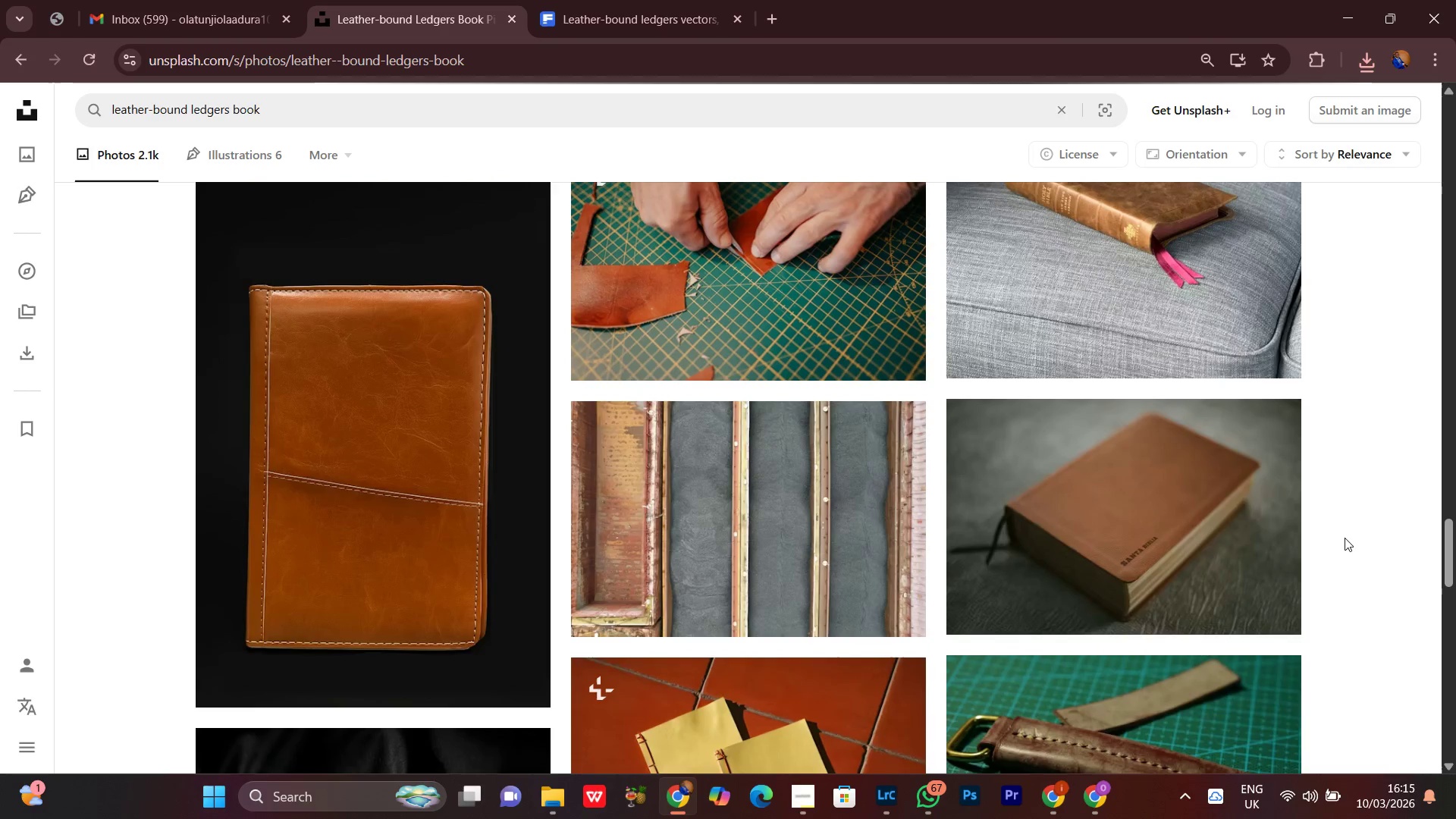 
scroll: coordinate [1345, 538], scroll_direction: up, amount: 3.0
 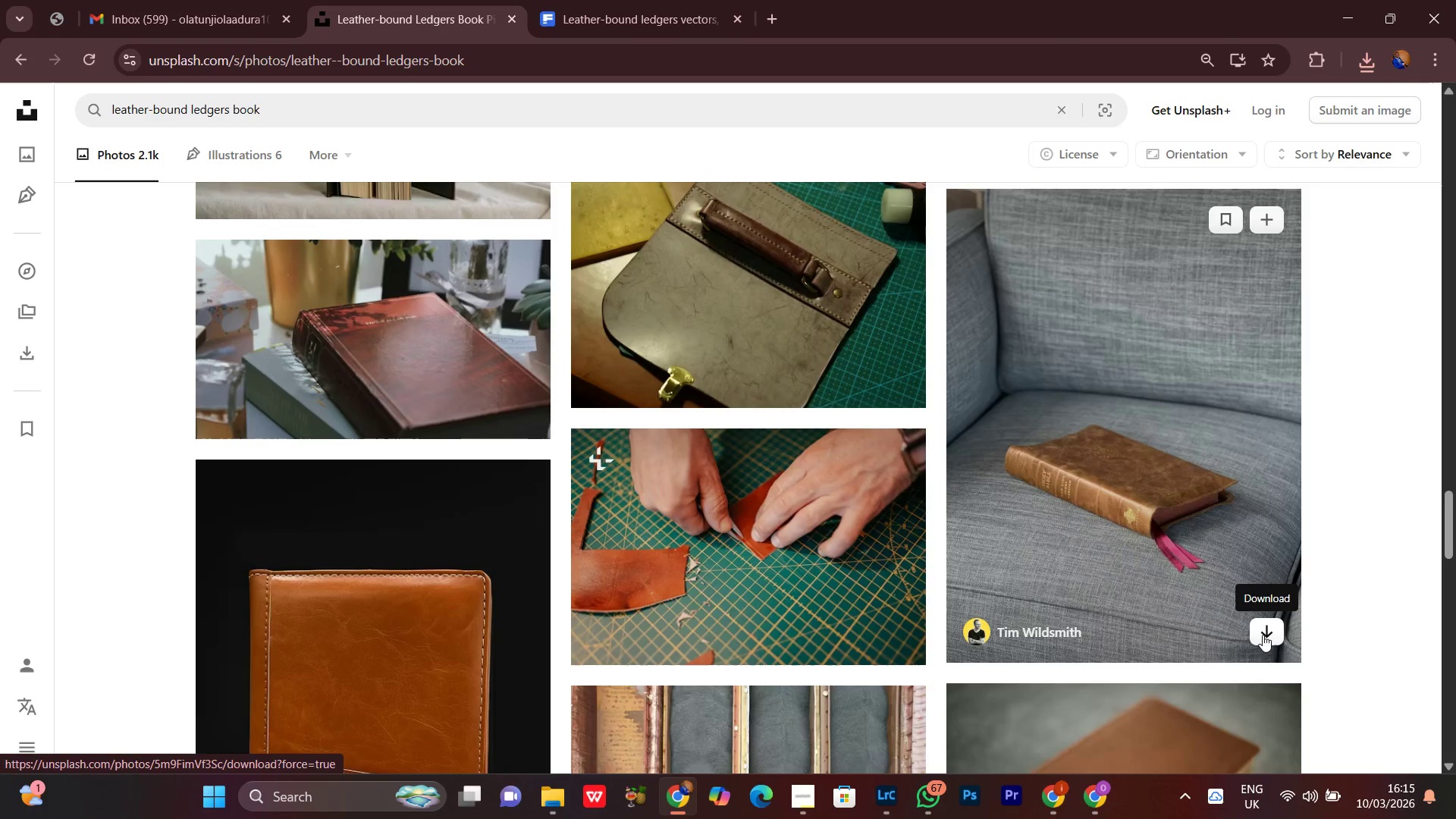 
left_click([1263, 635])
 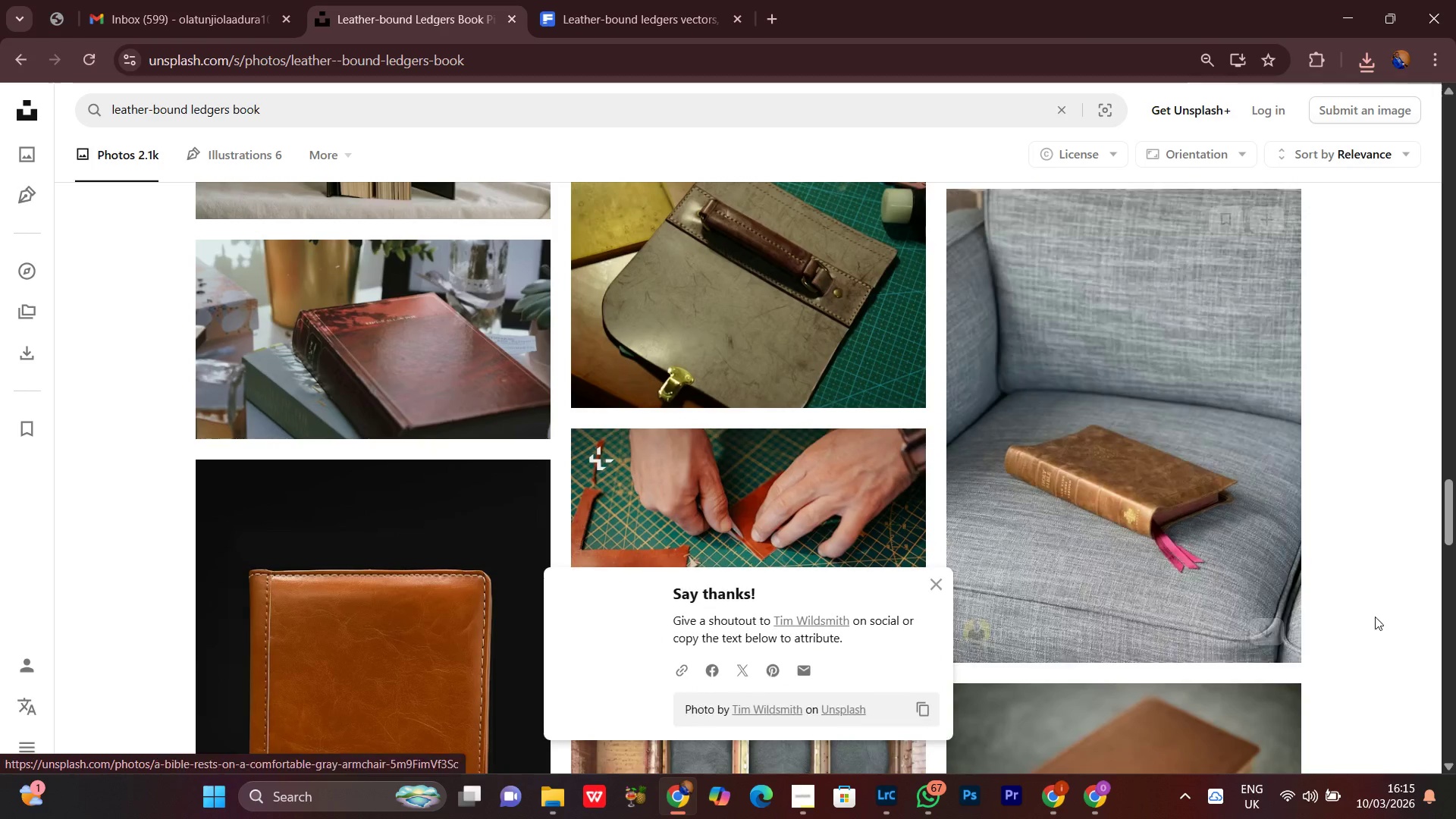 
scroll: coordinate [1385, 603], scroll_direction: down, amount: 4.0
 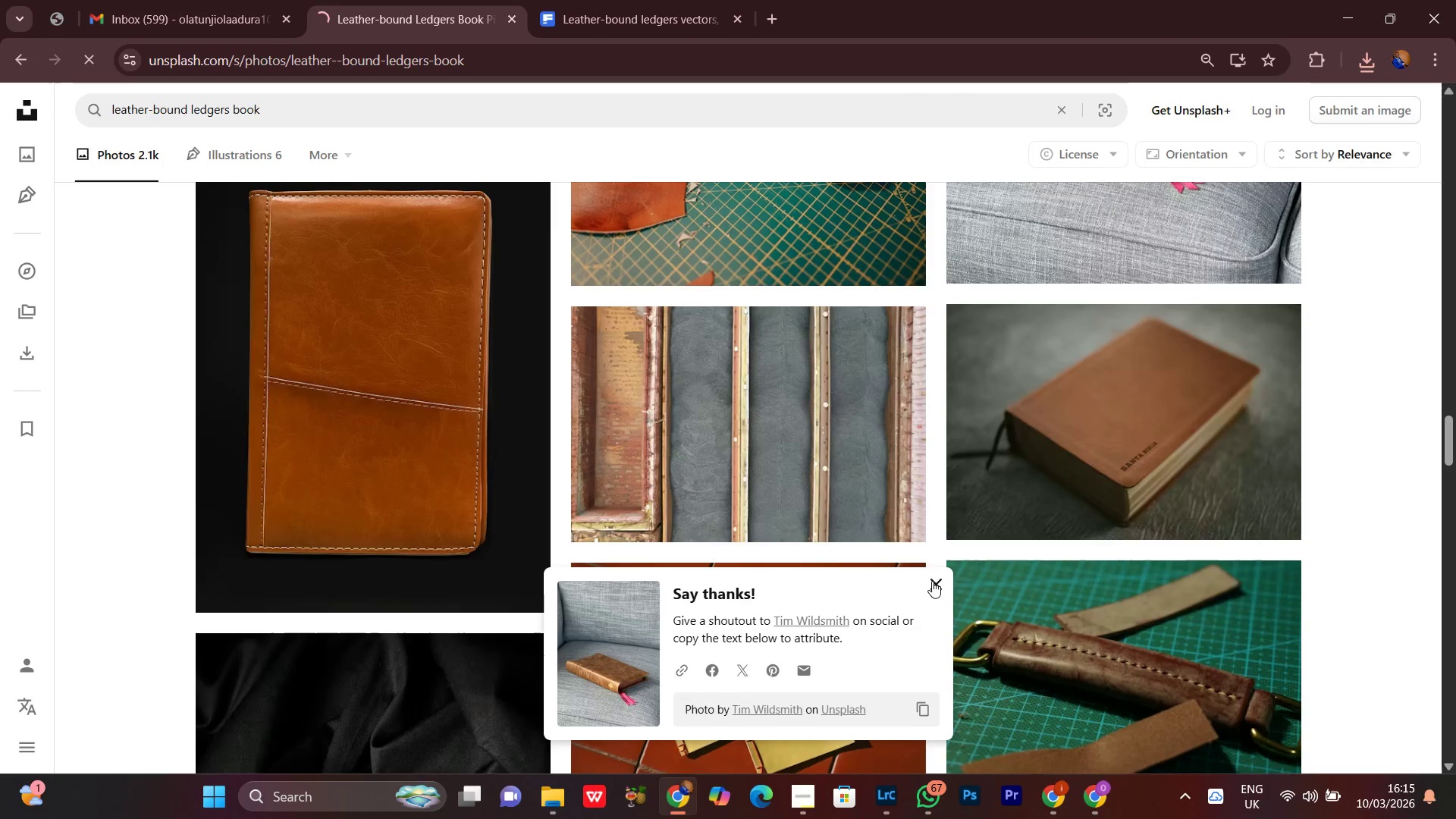 
left_click([932, 581])
 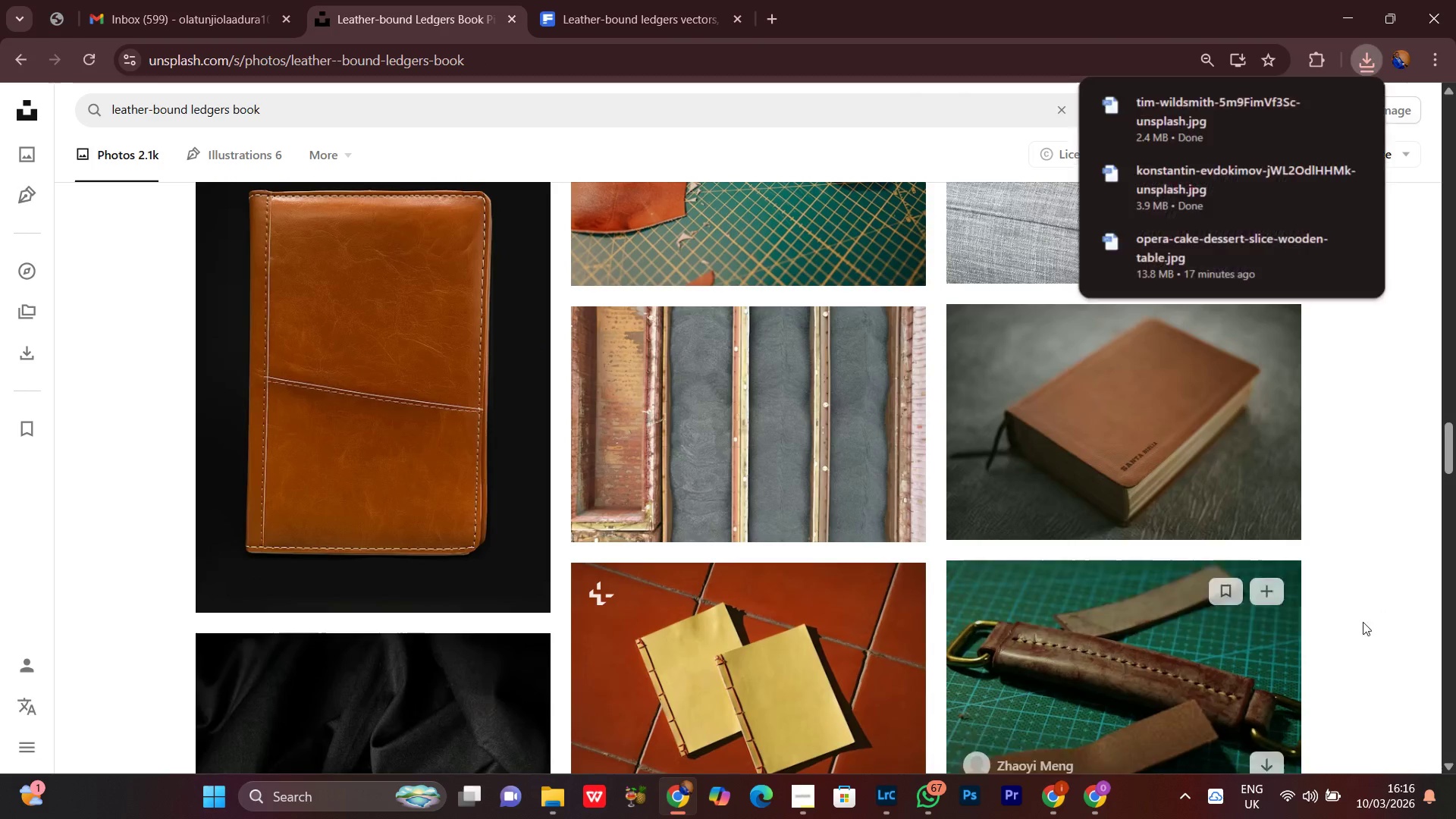 
scroll: coordinate [1392, 585], scroll_direction: down, amount: 5.0
 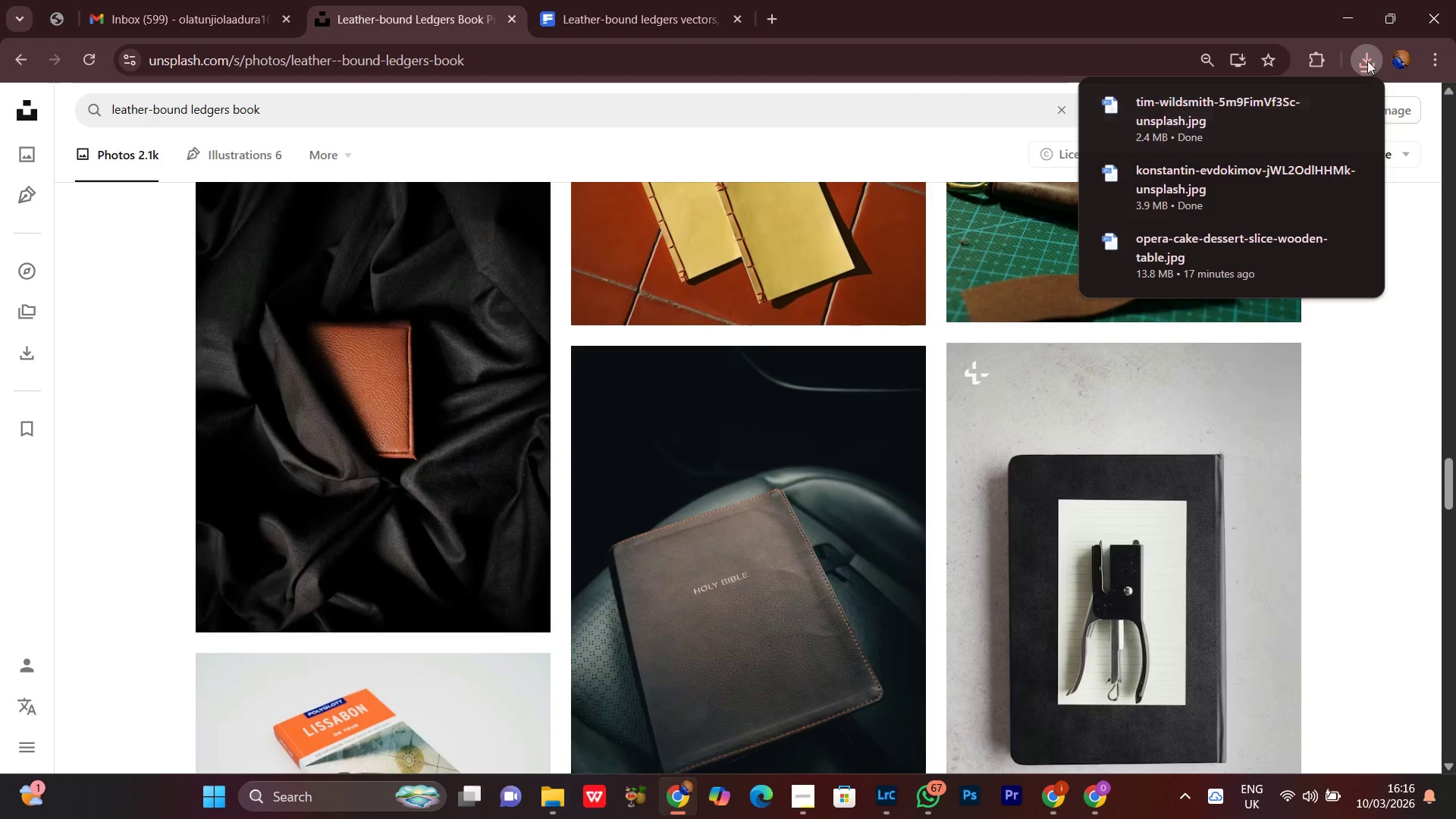 
left_click([1367, 55])
 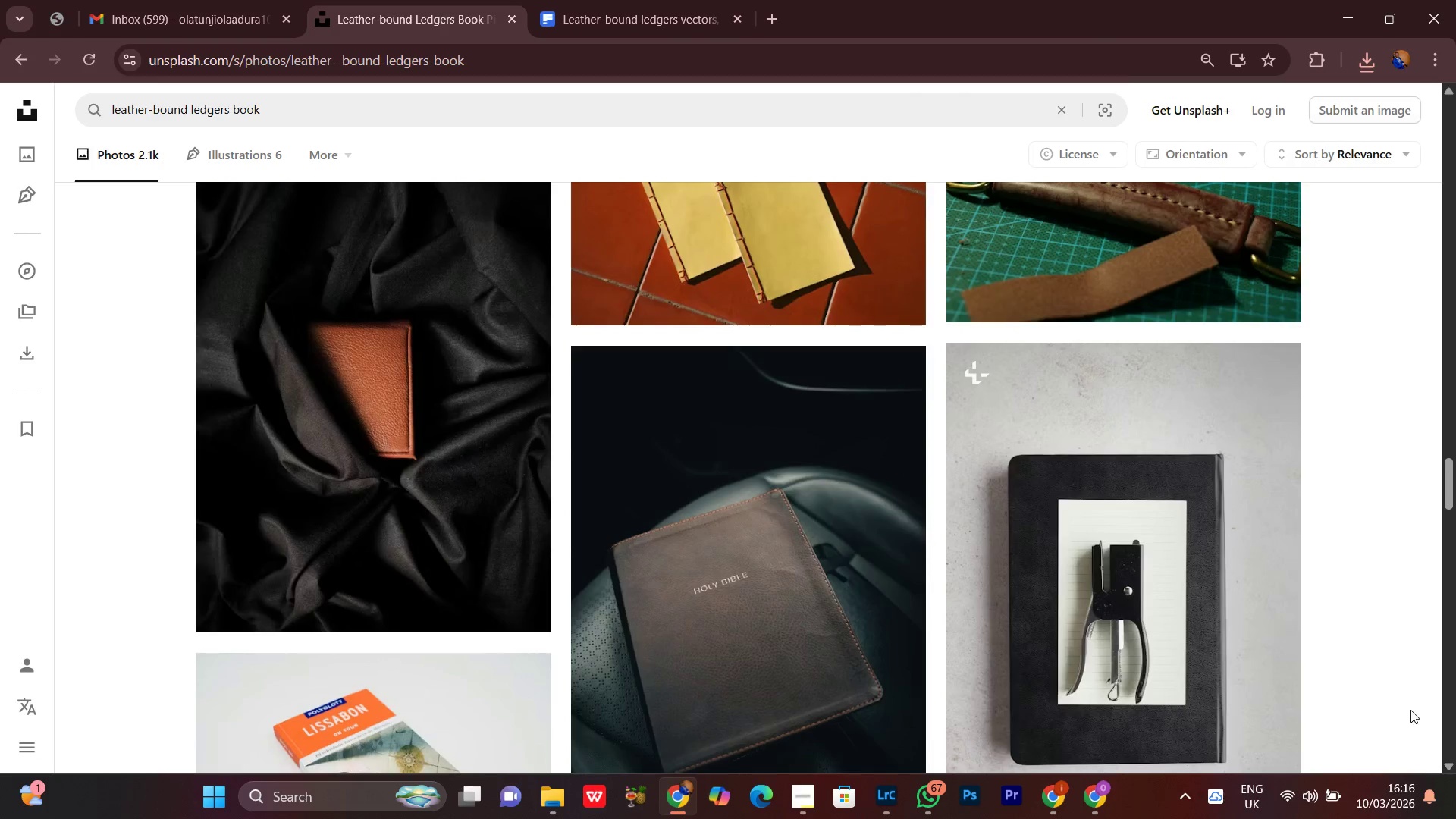 
scroll: coordinate [1445, 475], scroll_direction: down, amount: 10.0
 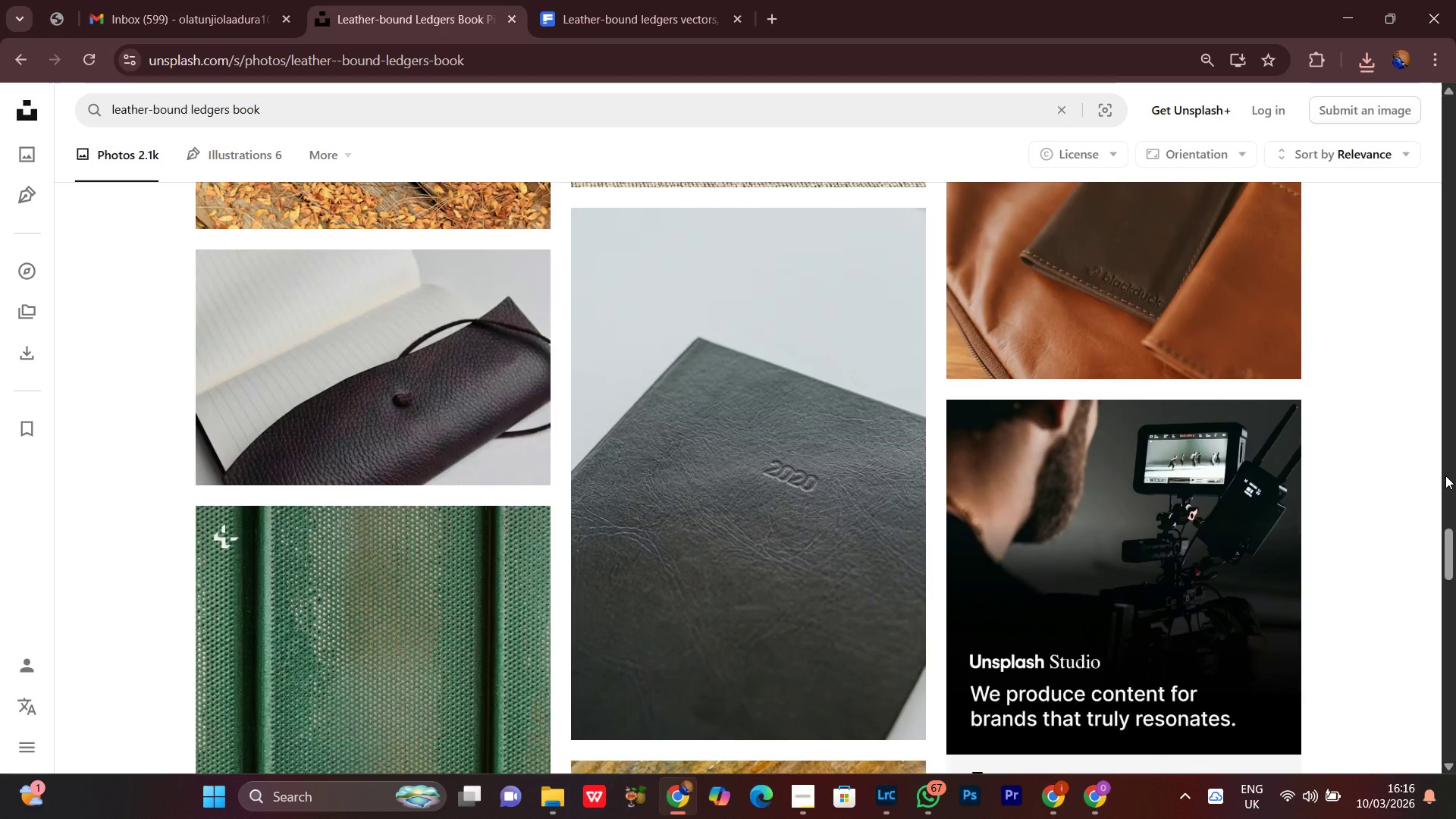 
scroll: coordinate [1445, 475], scroll_direction: up, amount: 3.0
 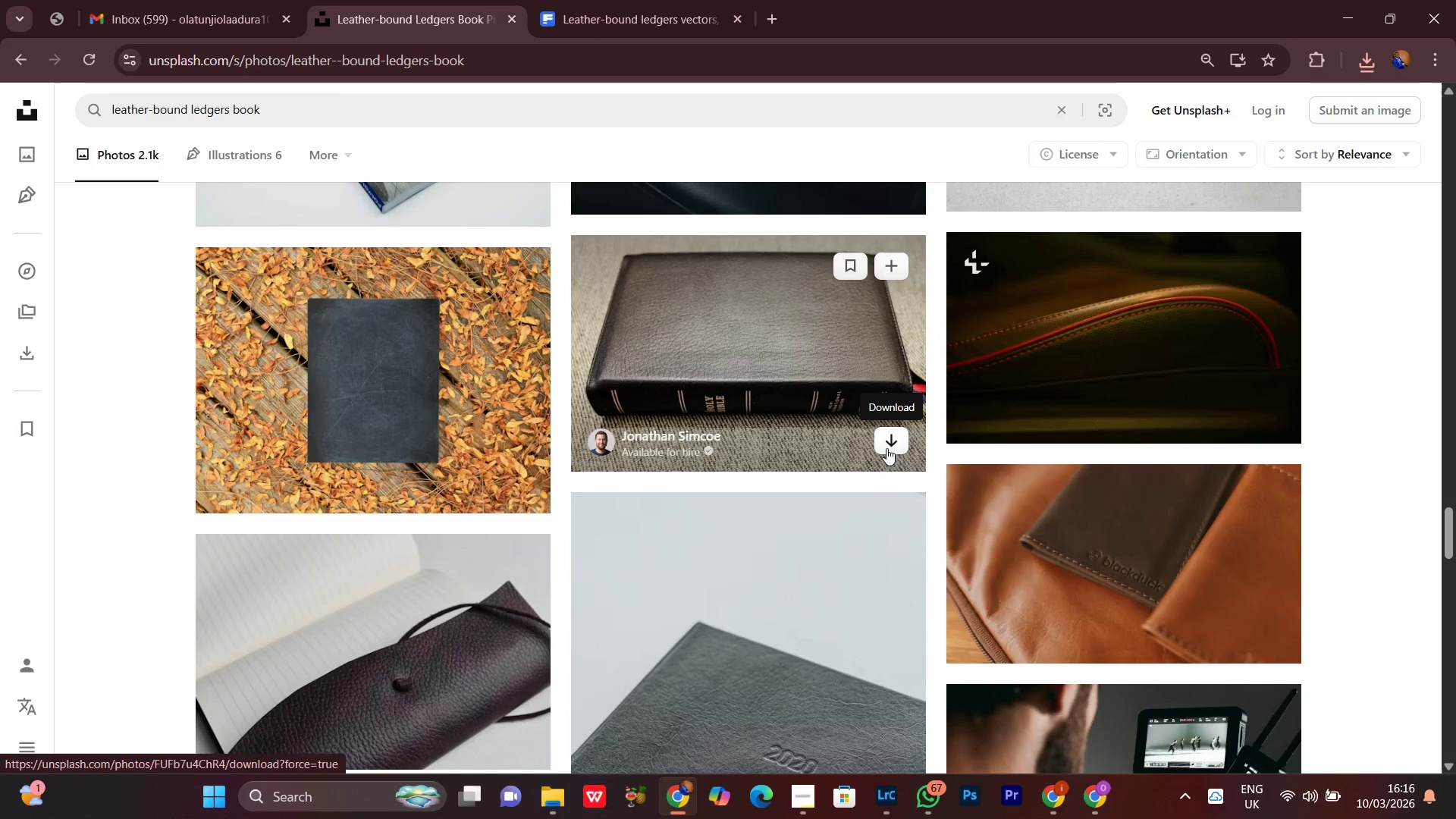 
left_click([886, 448])
 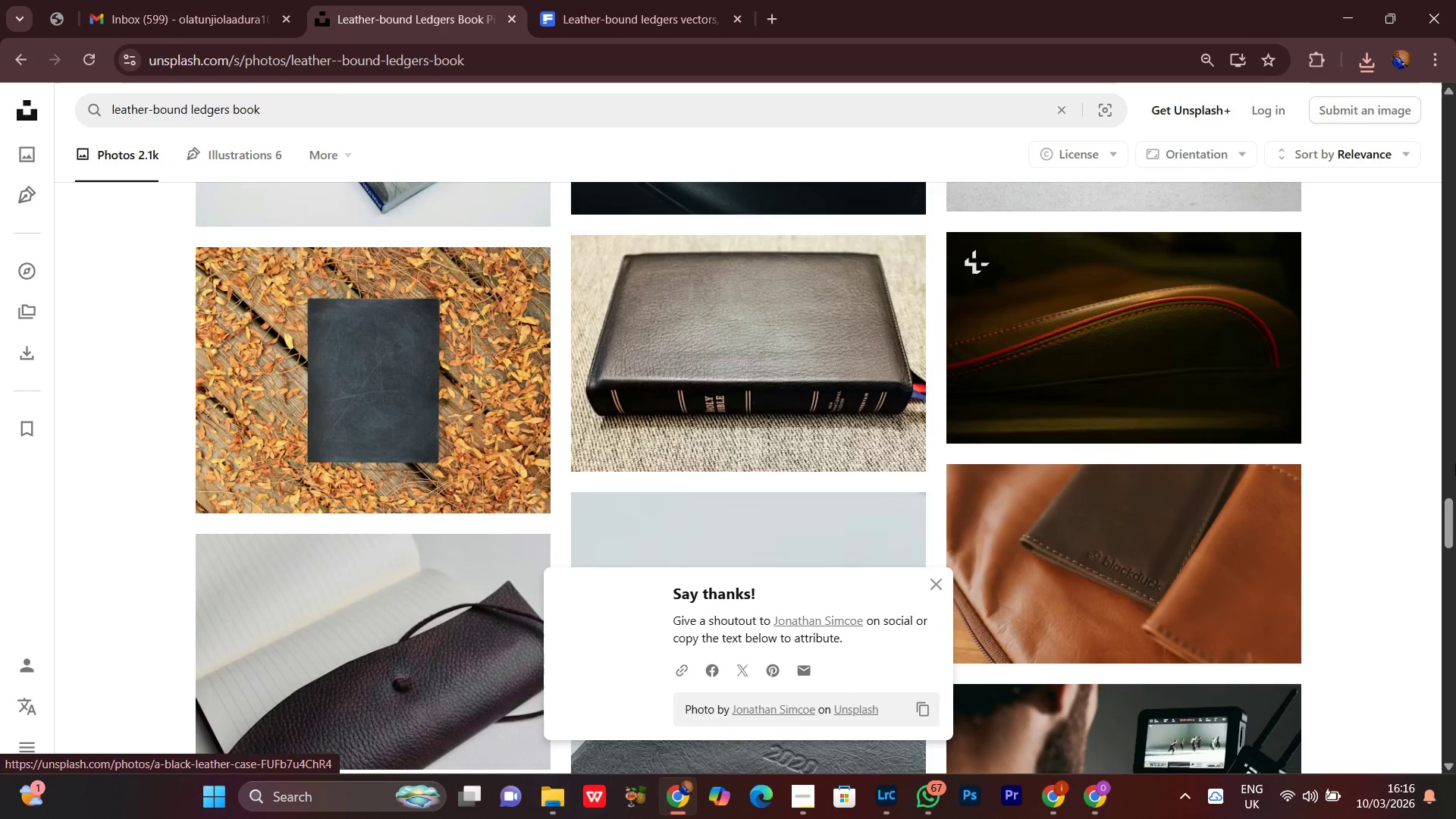 
scroll: coordinate [1455, 534], scroll_direction: down, amount: 13.0
 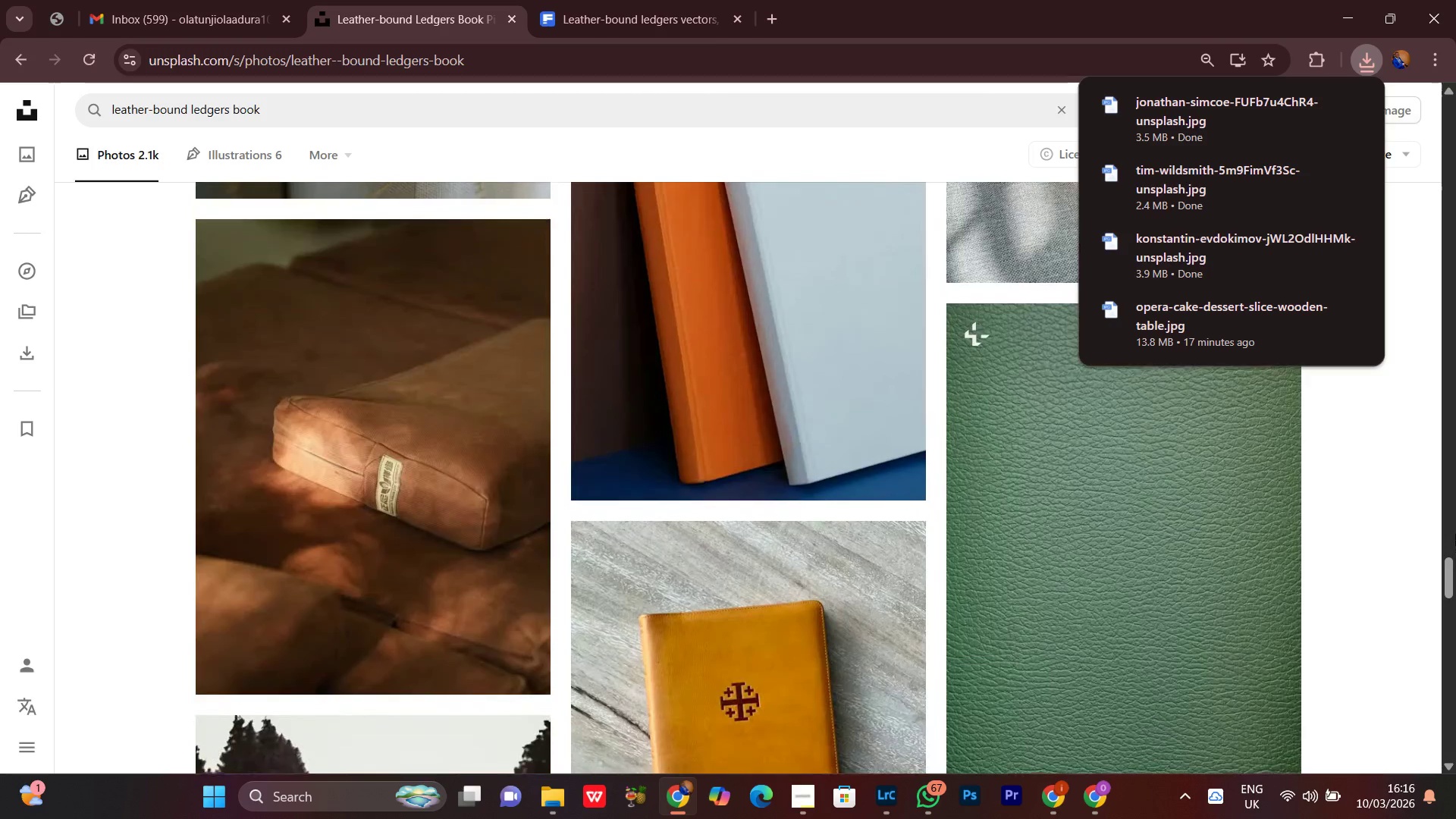 
scroll: coordinate [1455, 534], scroll_direction: up, amount: 2.0
 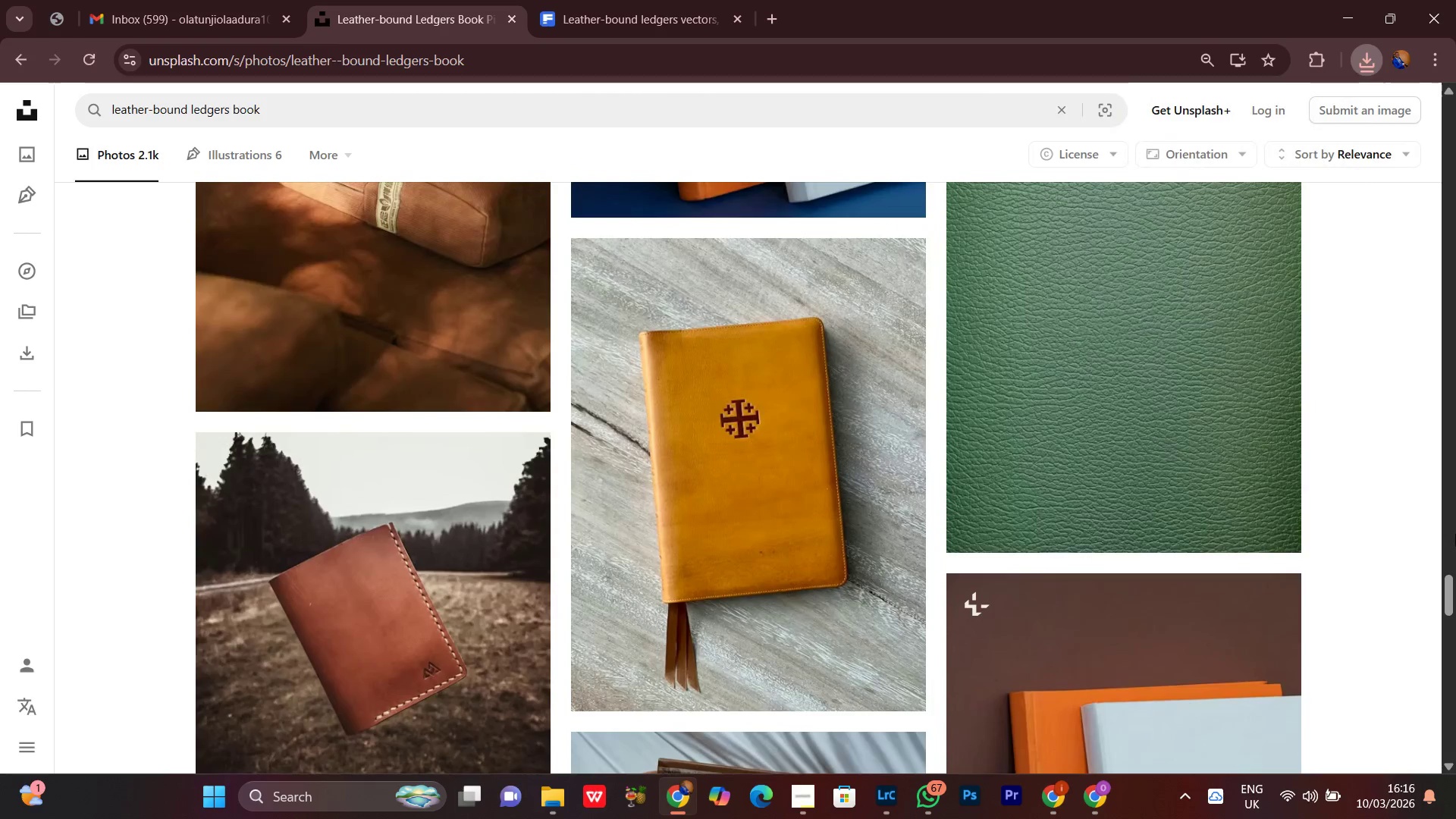 
scroll: coordinate [1455, 534], scroll_direction: down, amount: 2.0
 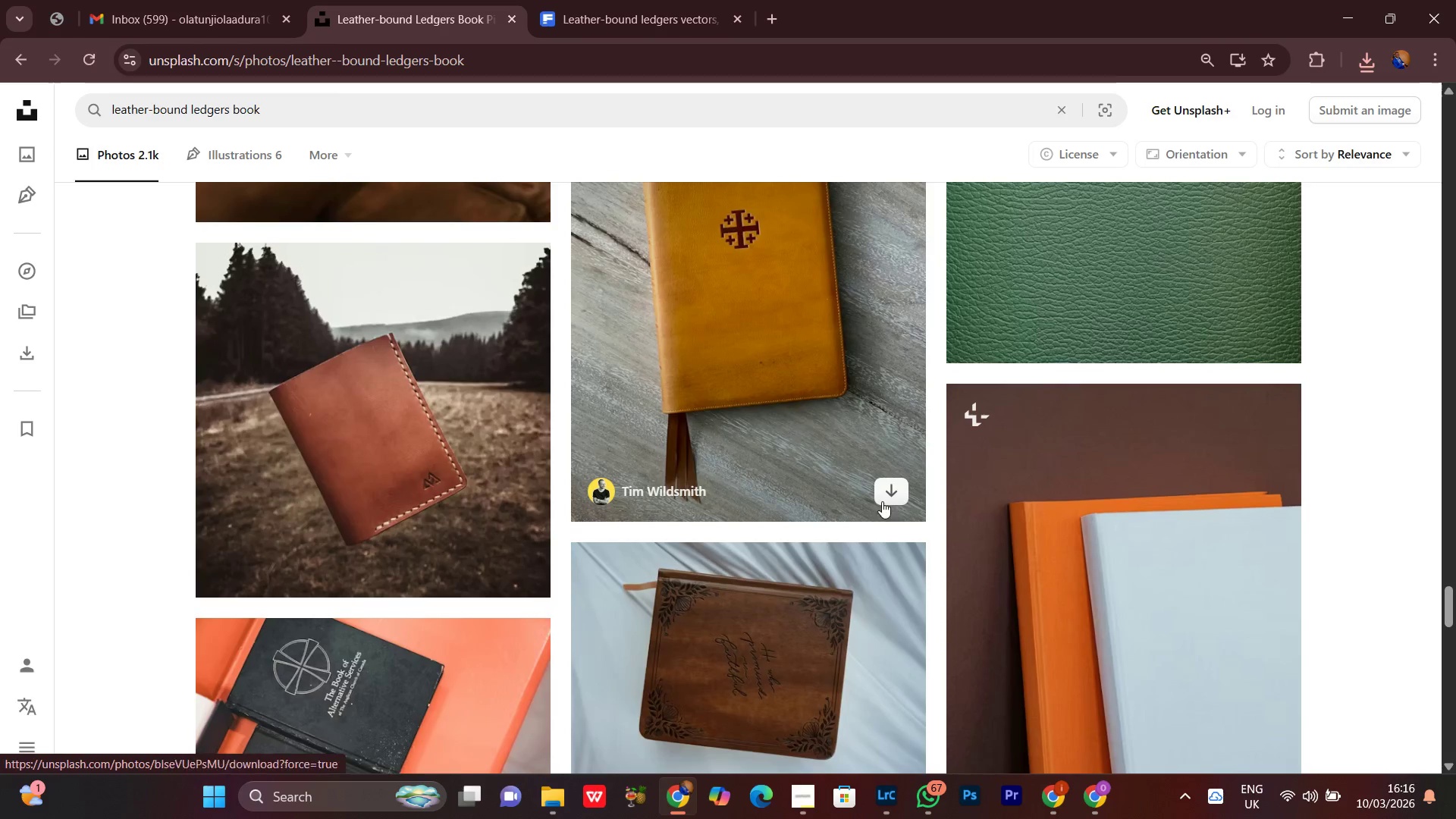 
left_click([883, 497])
 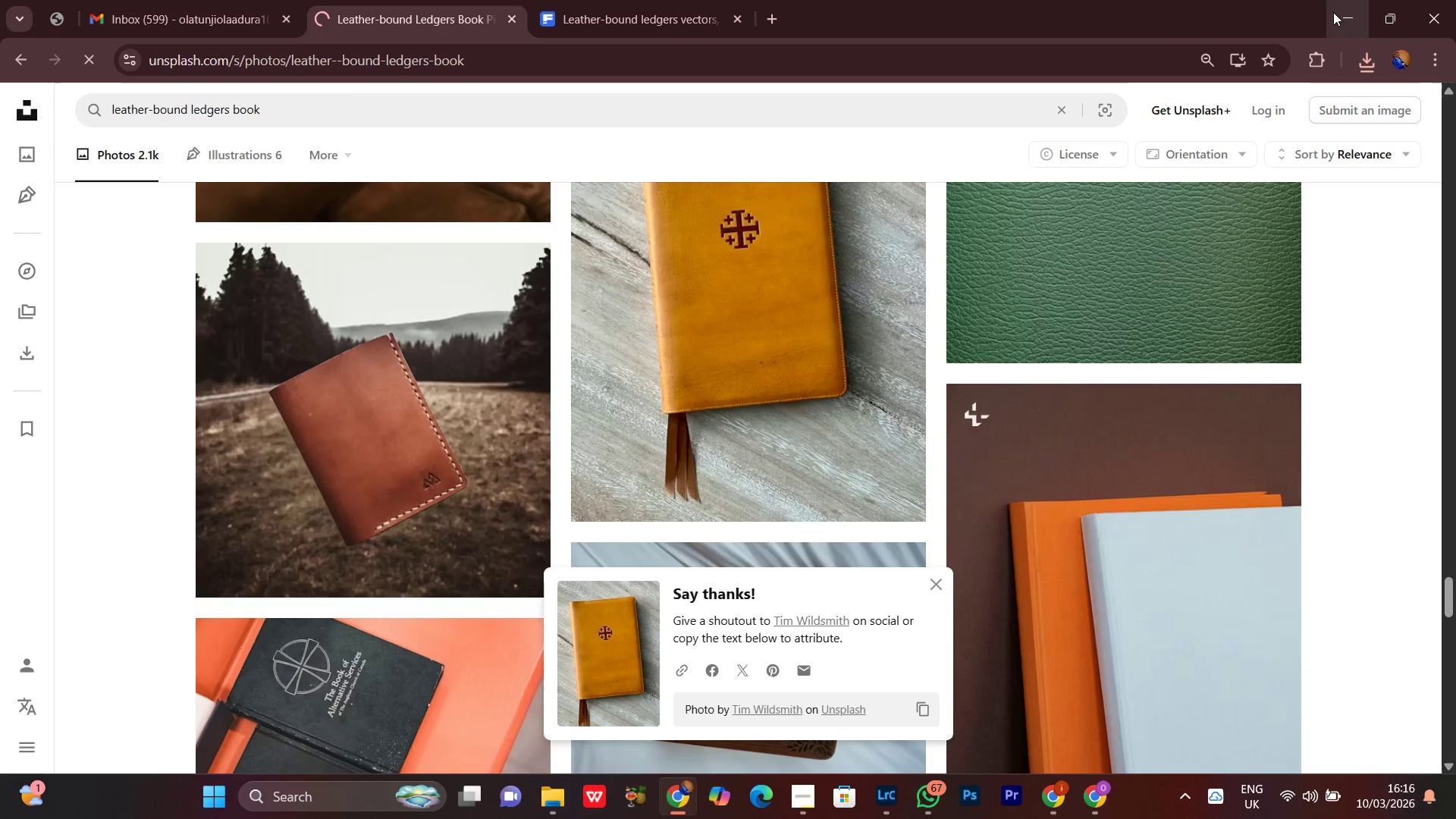 
left_click([1333, 12])
 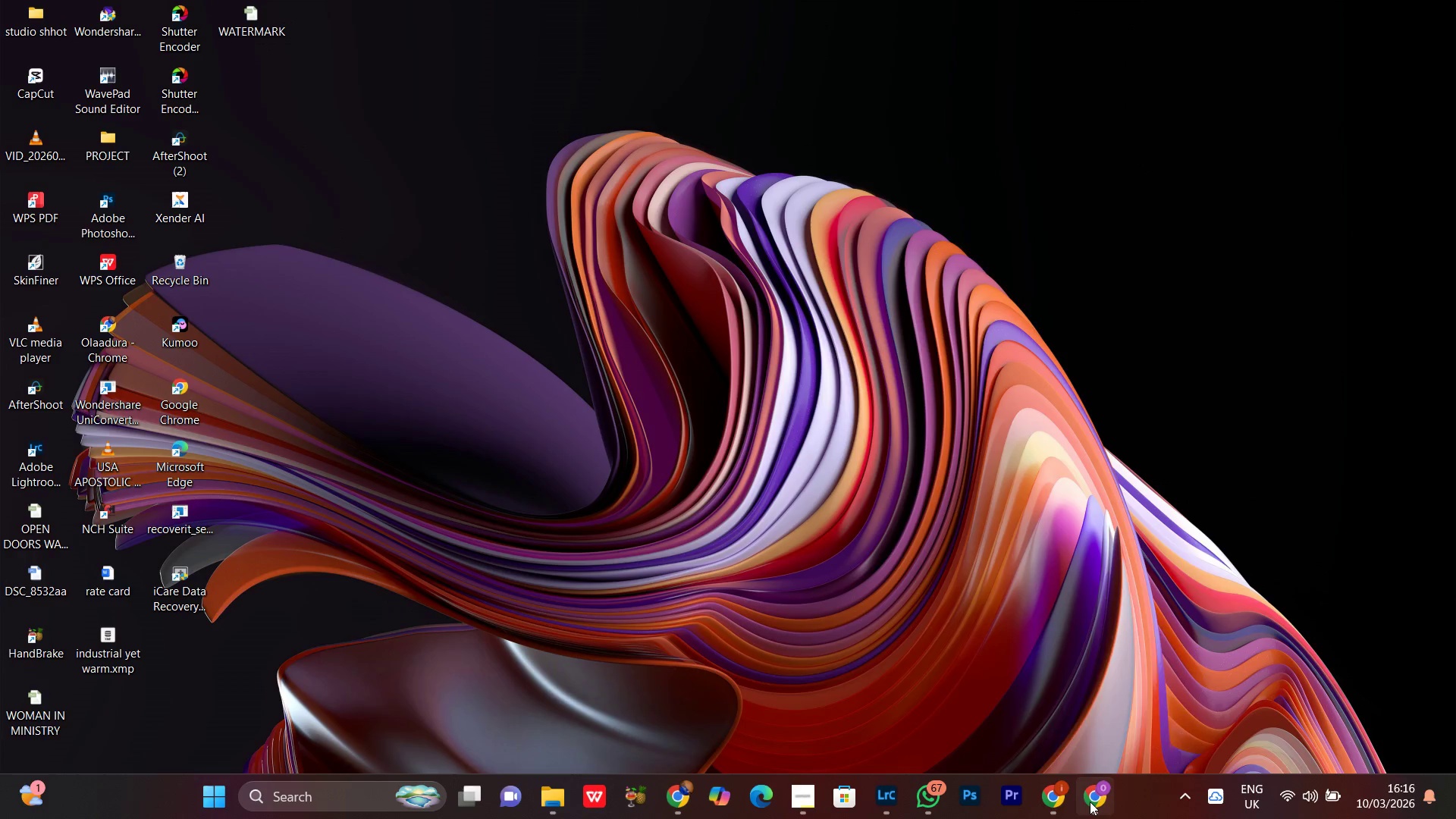 
left_click([1090, 802])
 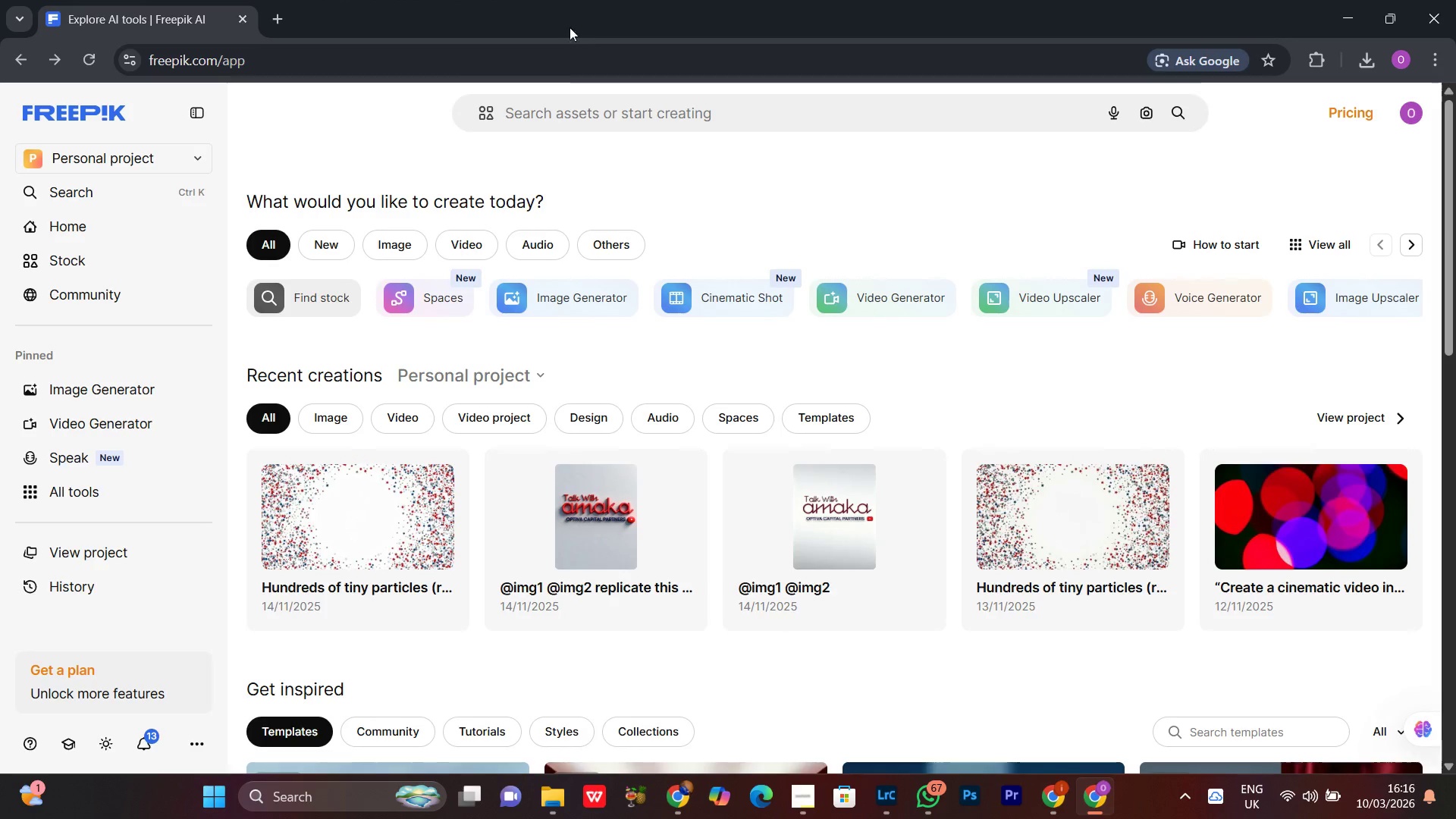 
left_click([579, 100])
 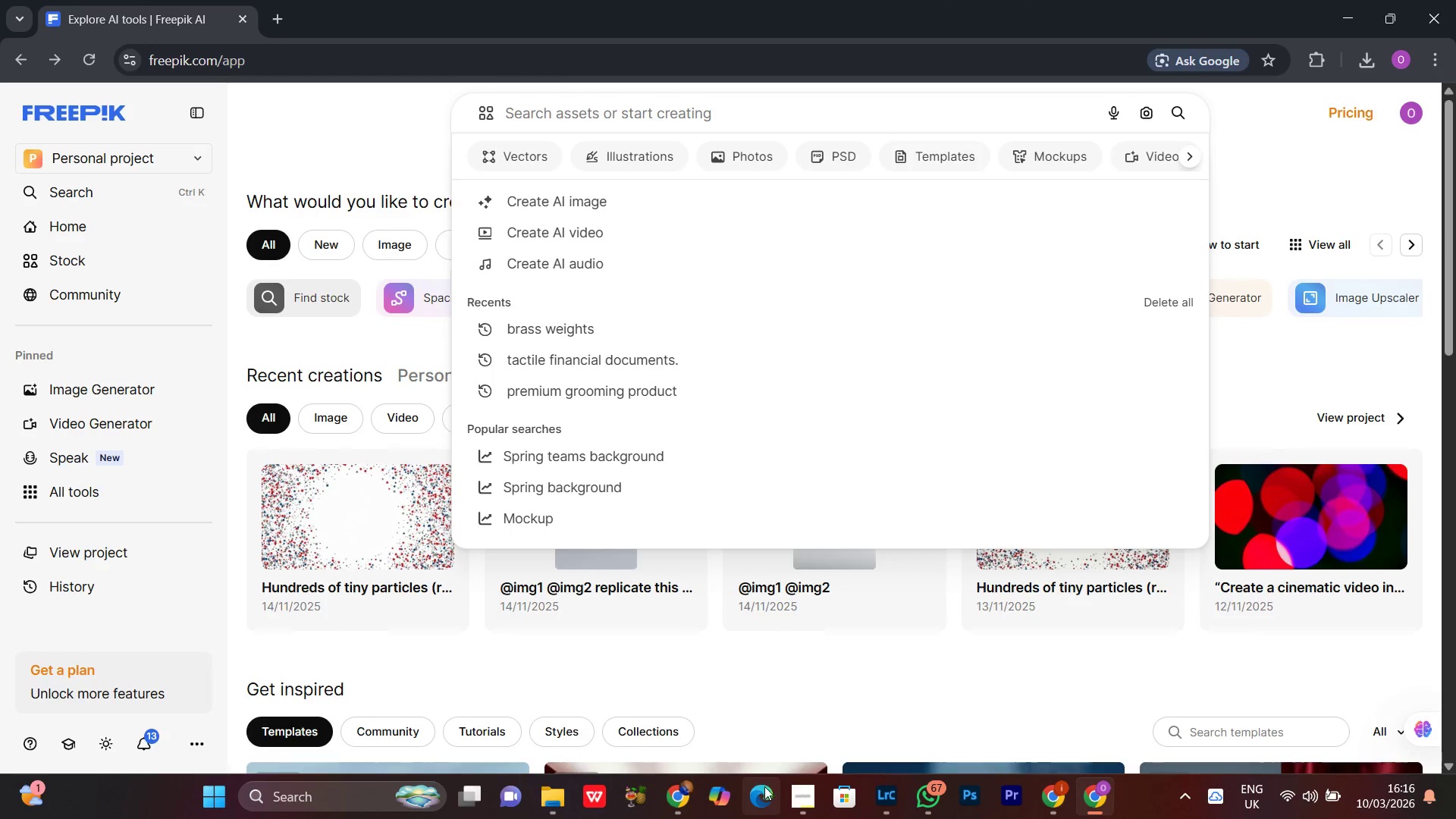 
left_click([805, 799])